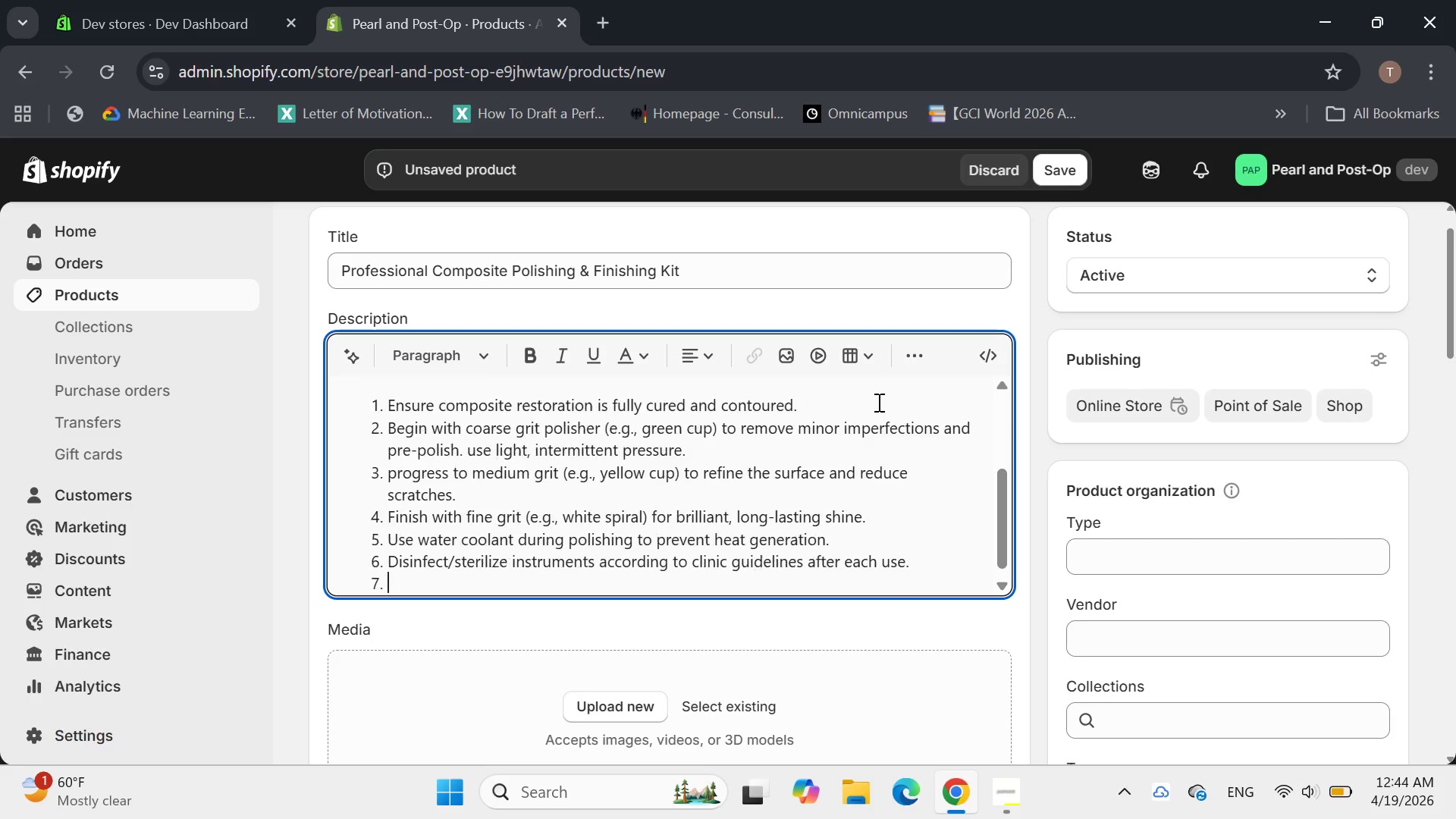 
 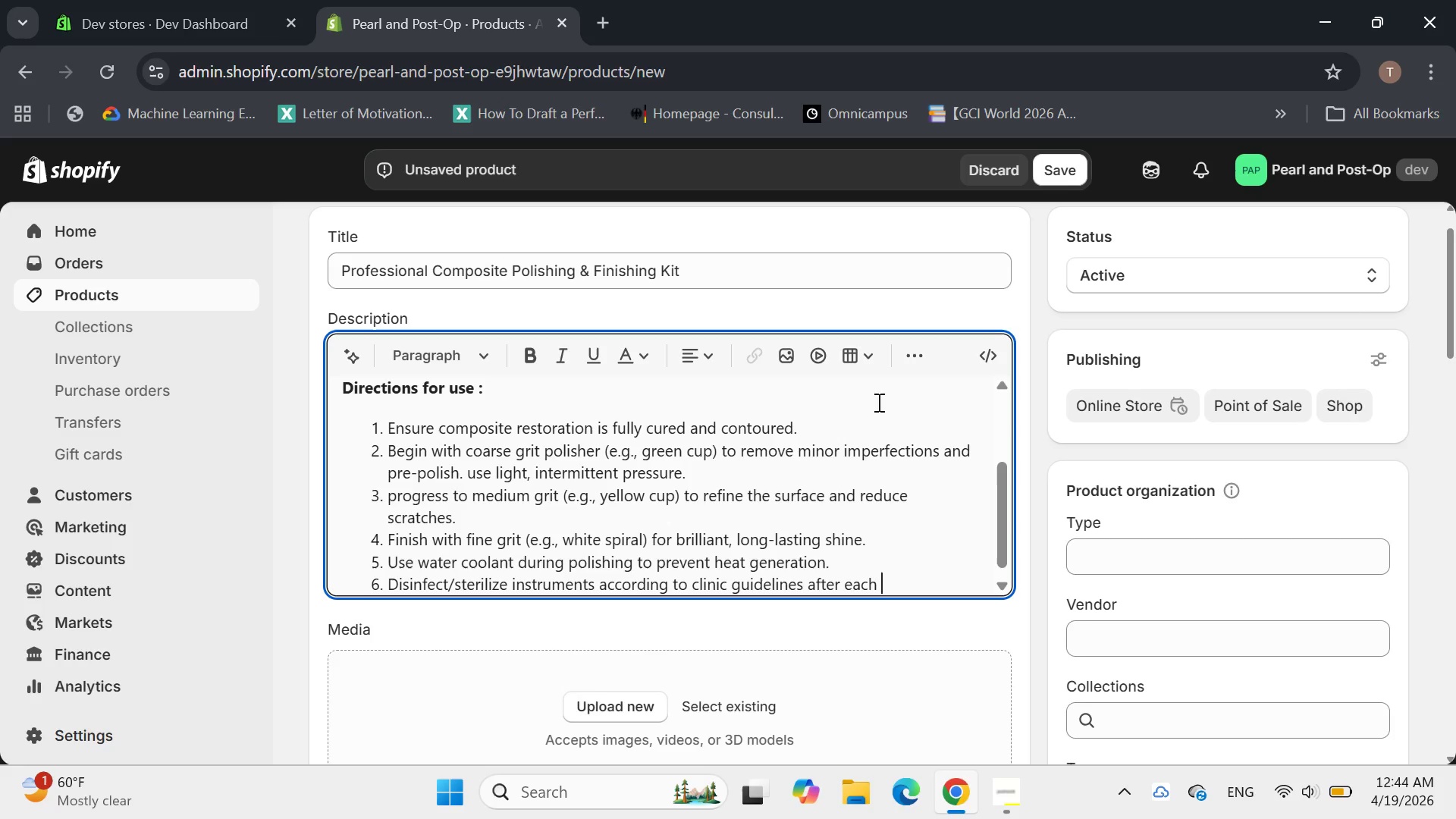 
key(Enter)
 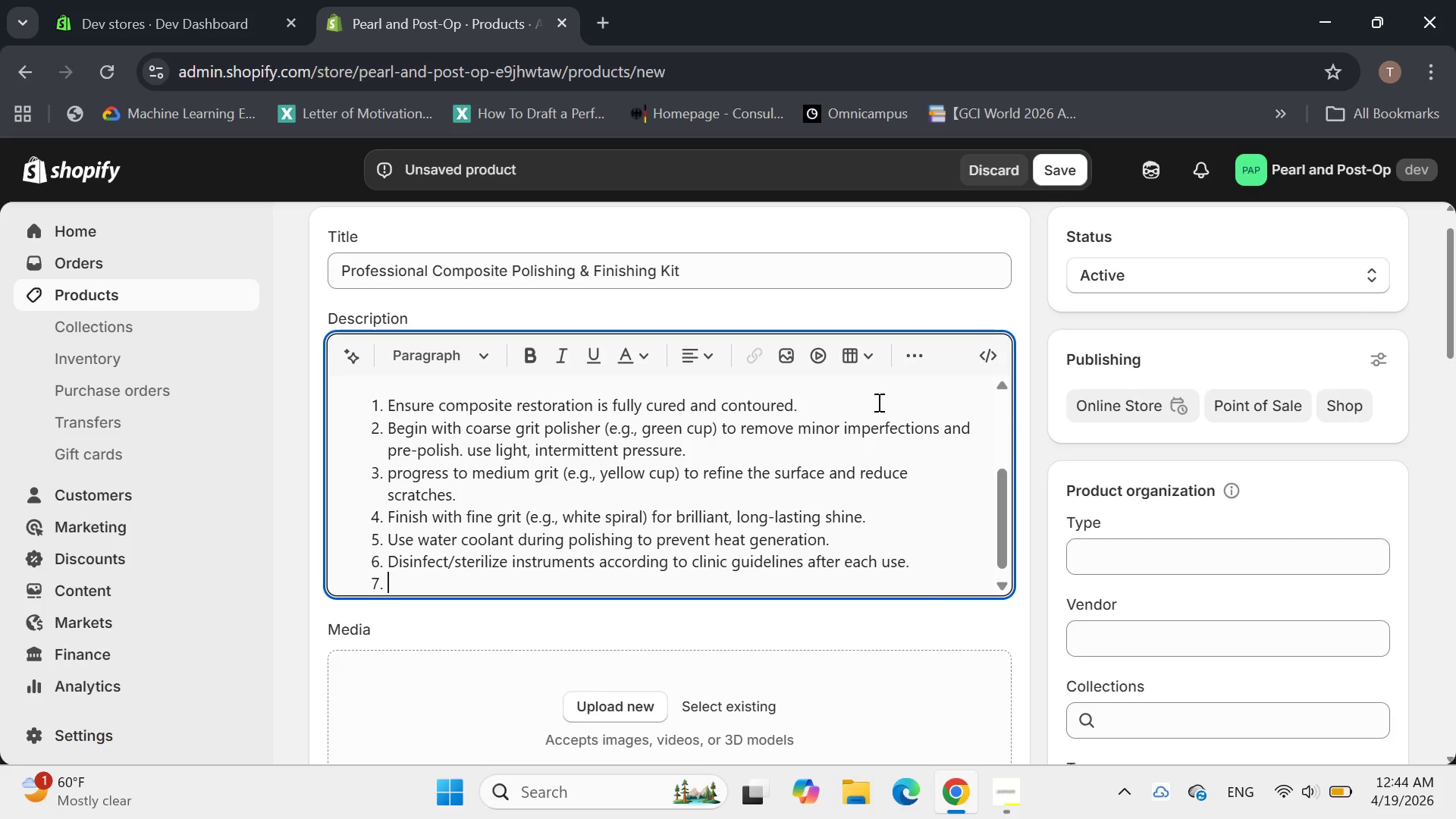 
key(Enter)
 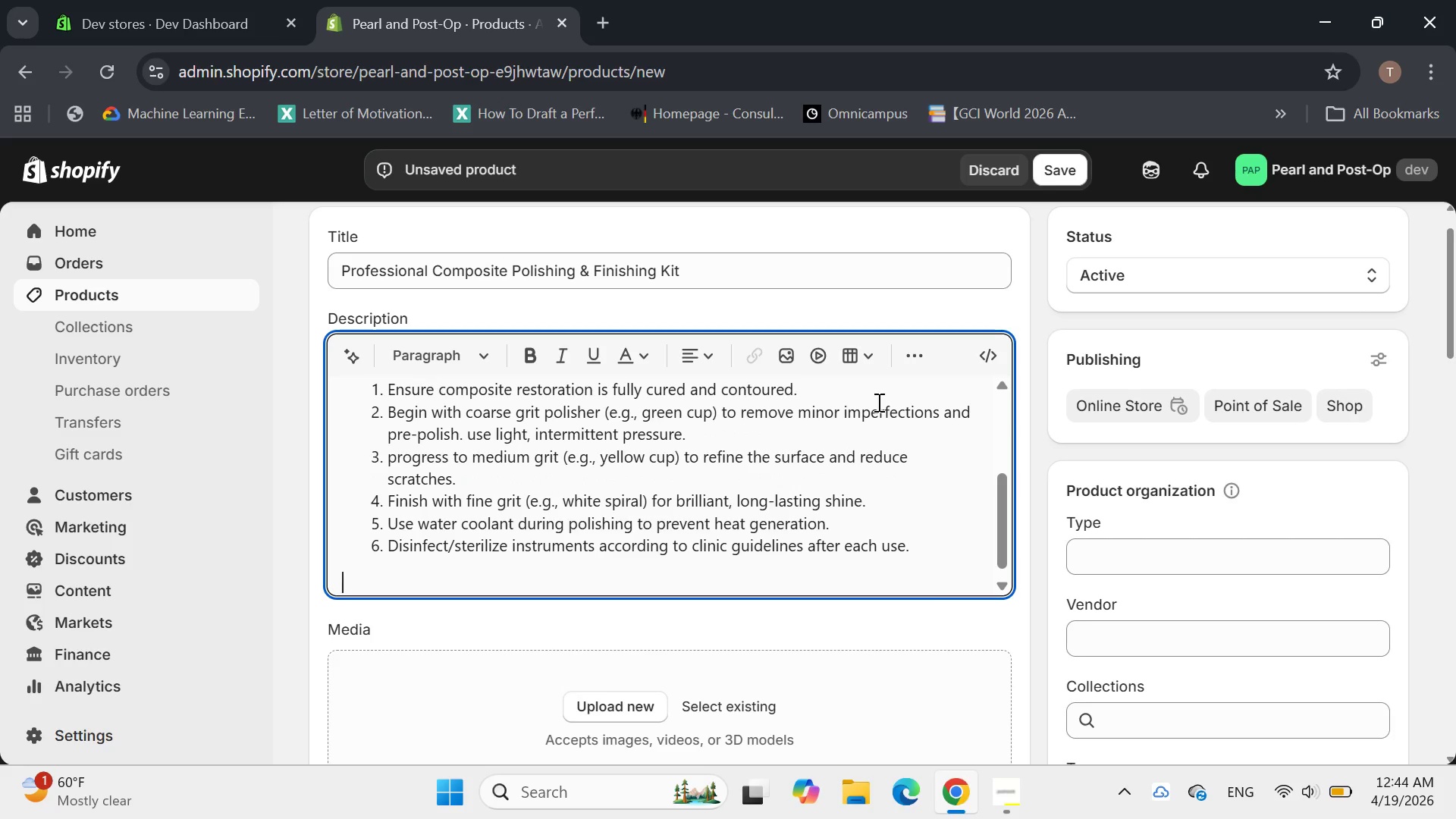 
type(Full ingredient Transparency:)
 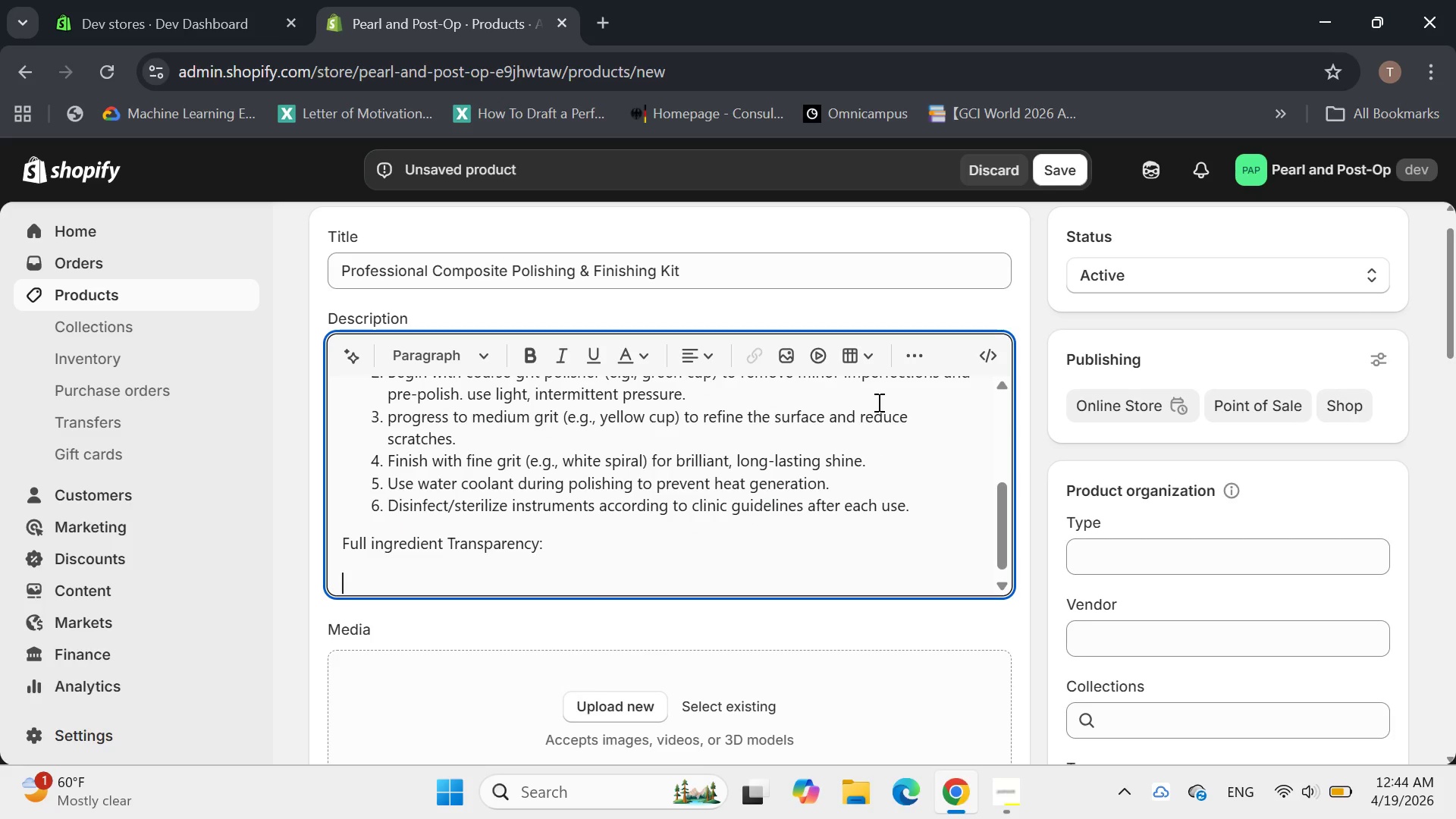 
 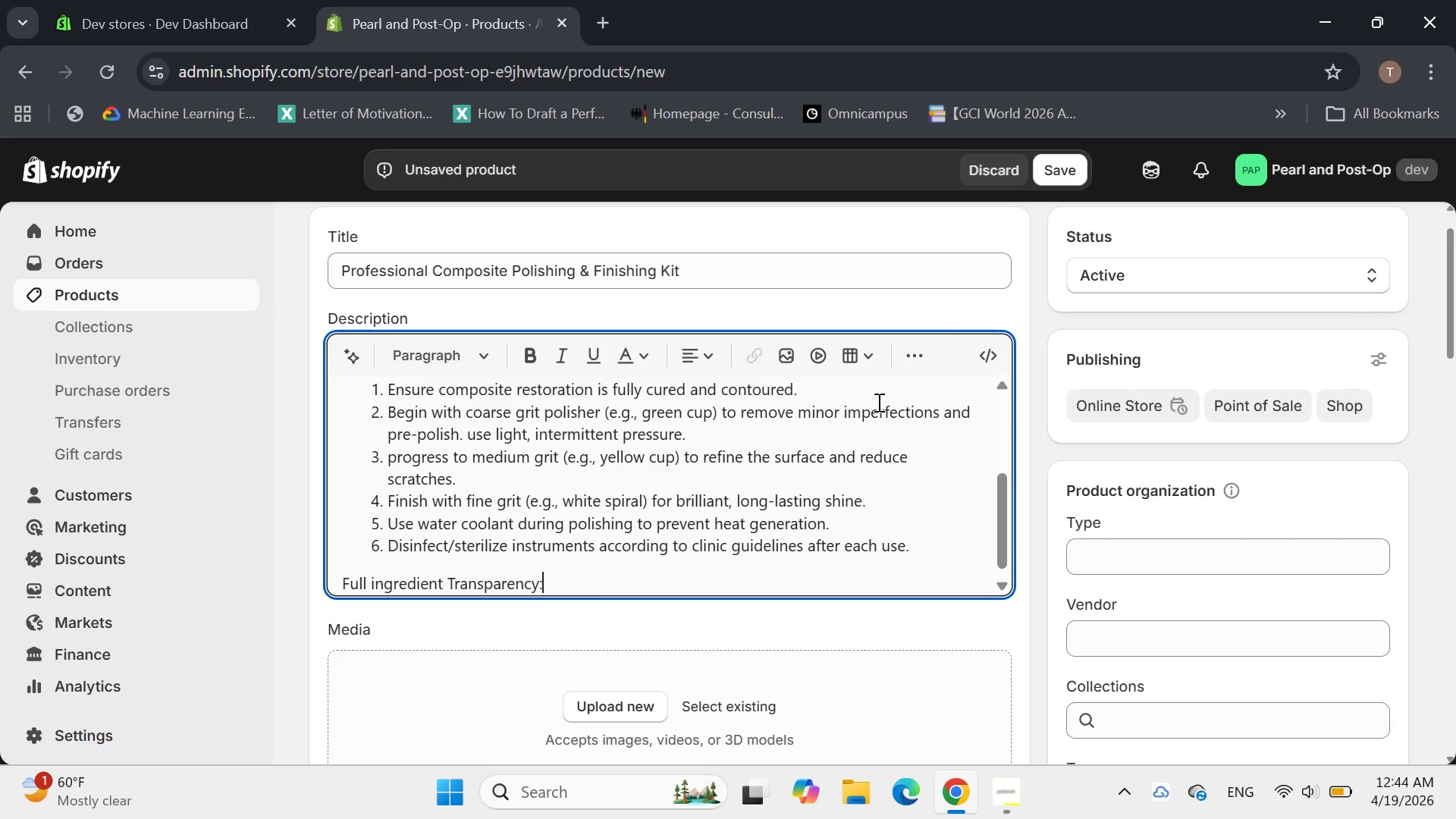 
key(Enter)
 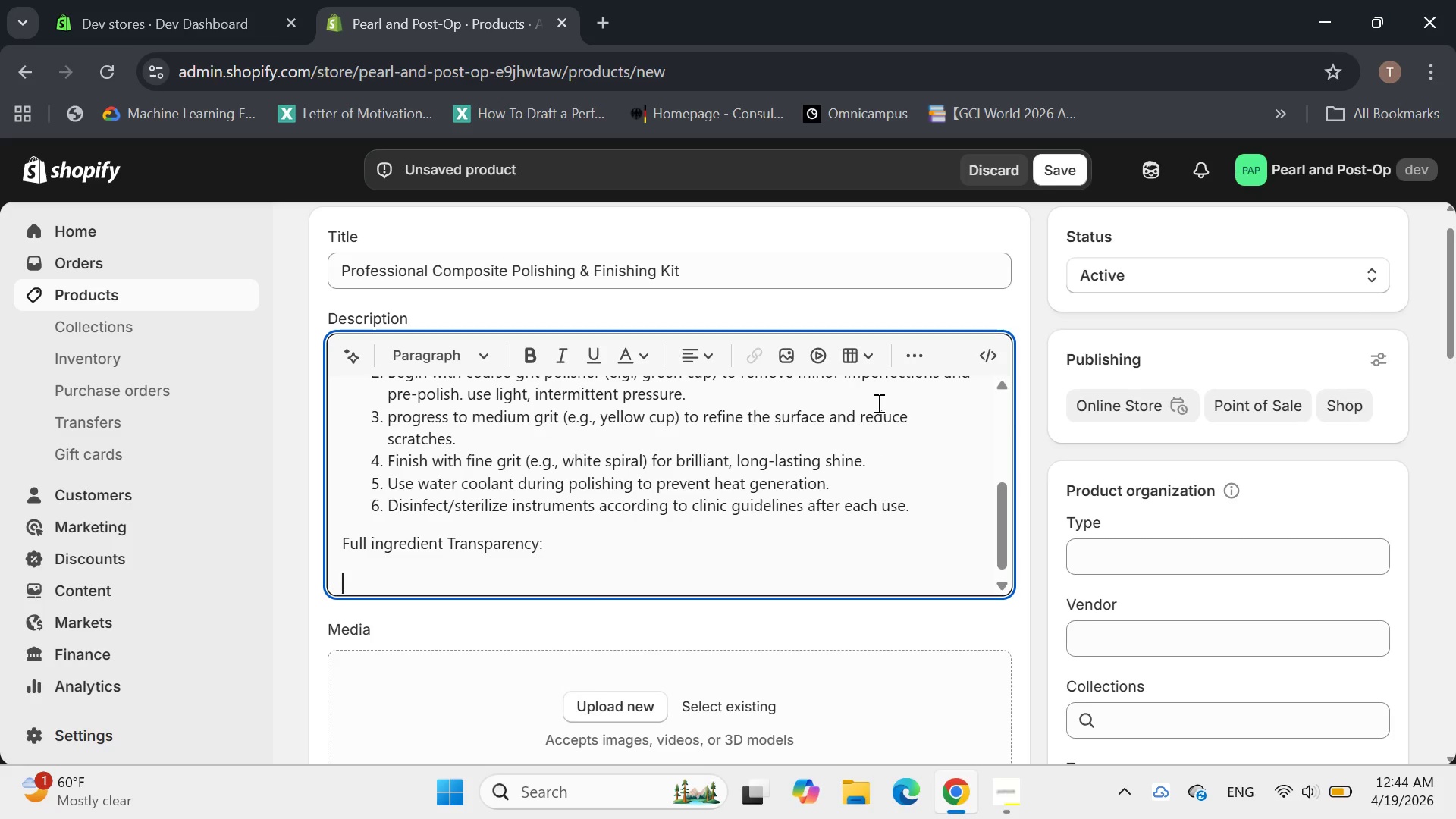 
wait(6.19)
 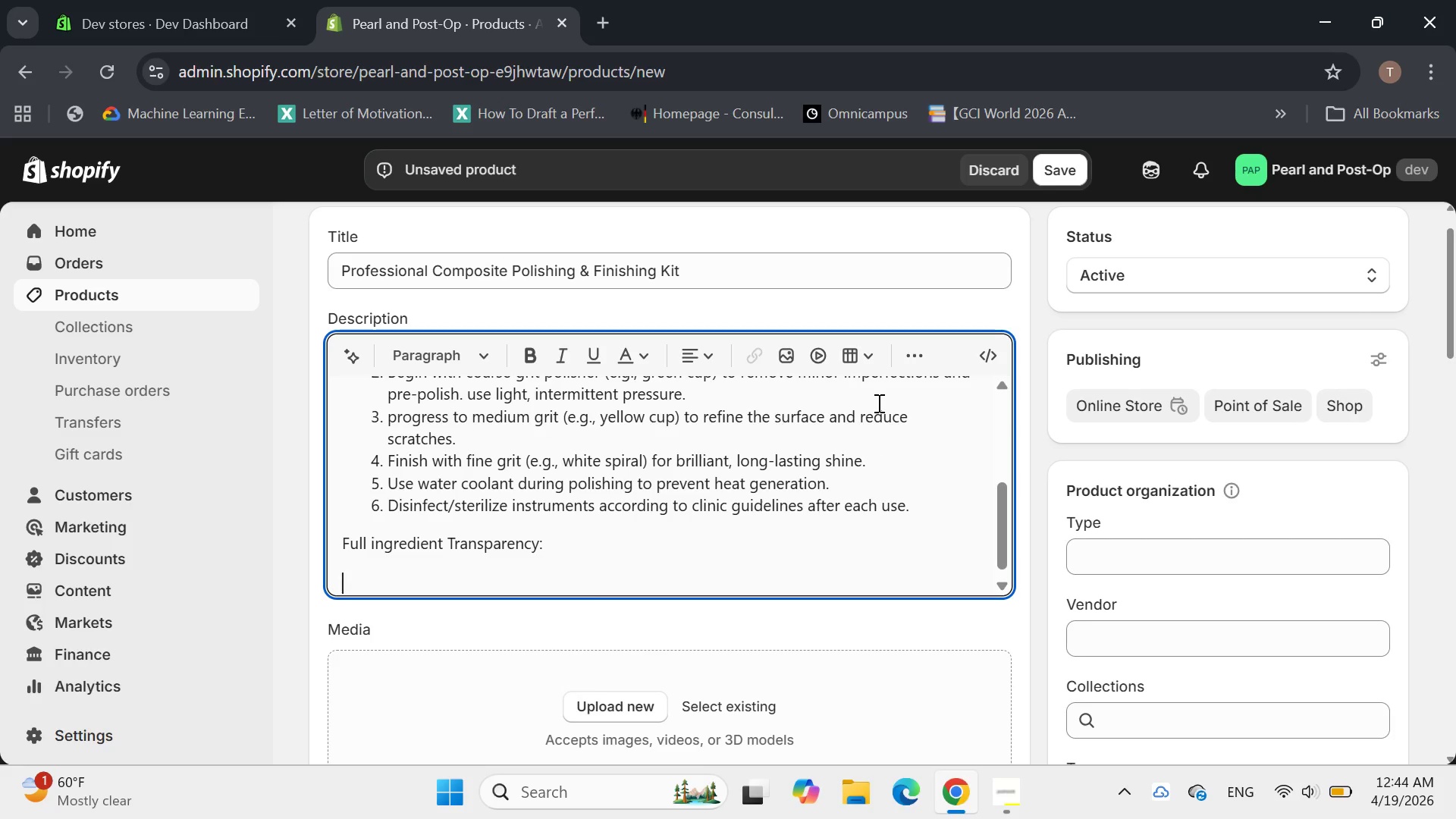 
type(Compom)
key(Backspace)
type(nents)
 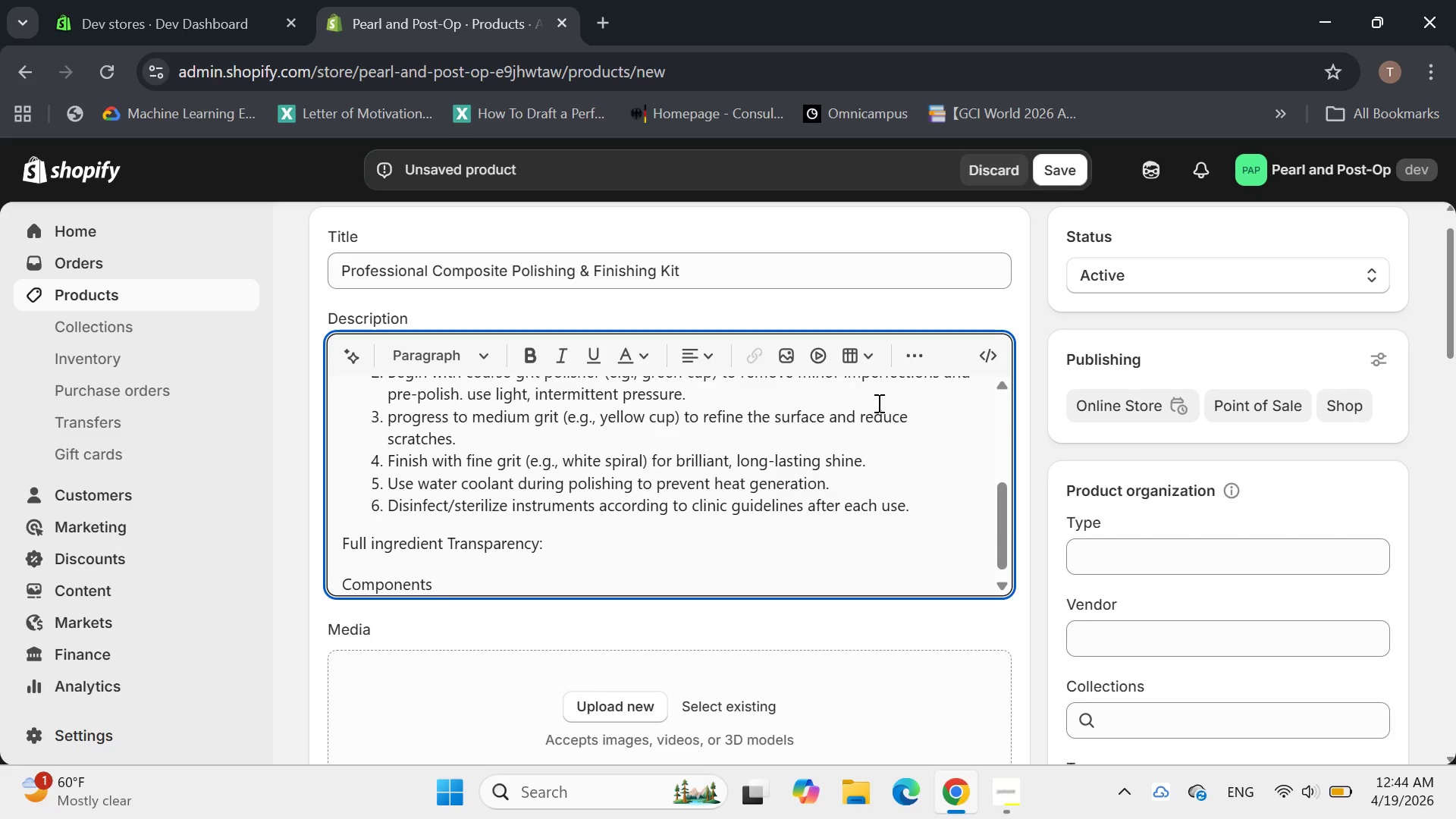 
key(Shift+Semicolon)
 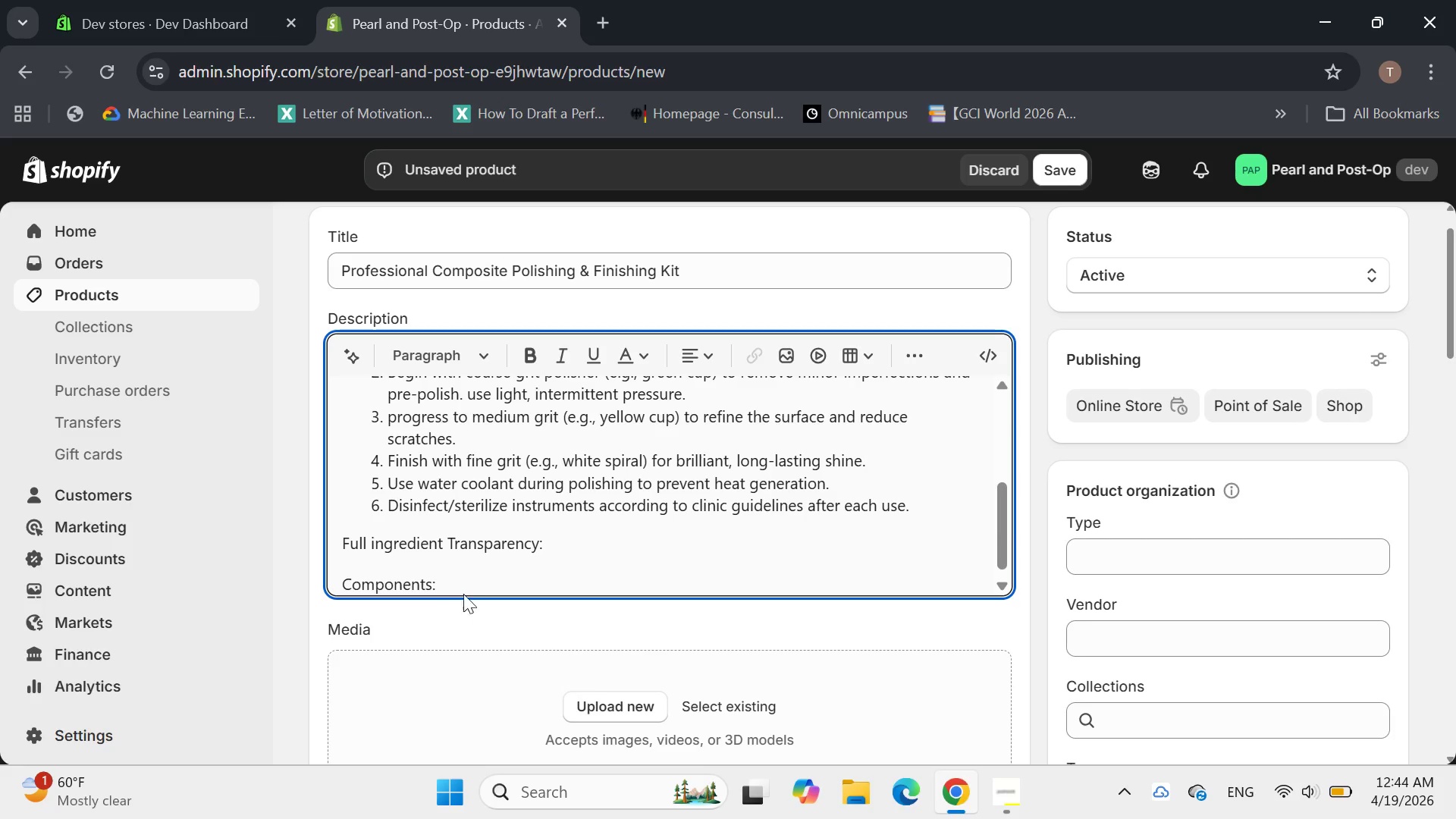 
left_click_drag(start_coordinate=[446, 576], to_coordinate=[328, 537])
 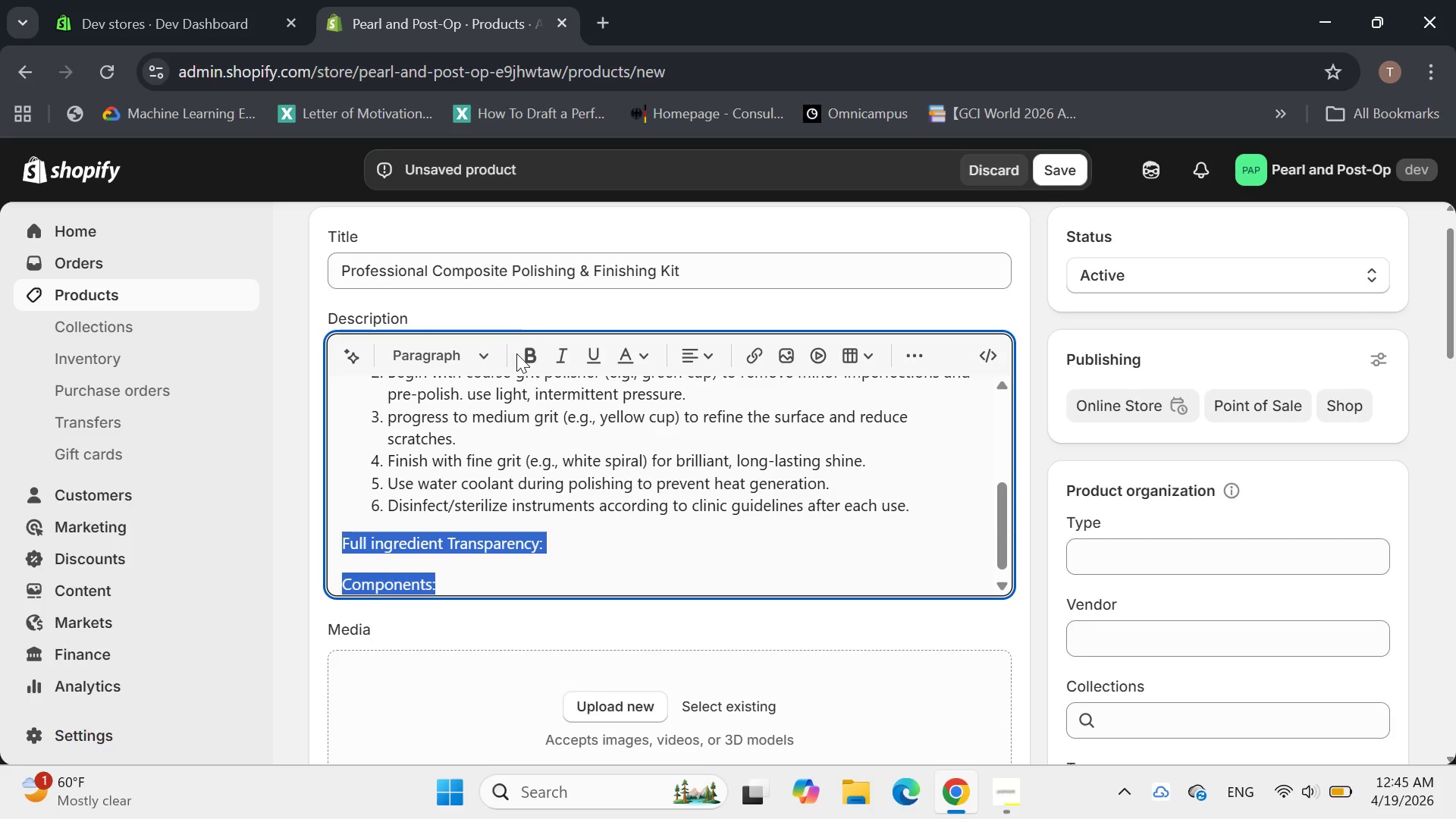 
left_click([518, 353])
 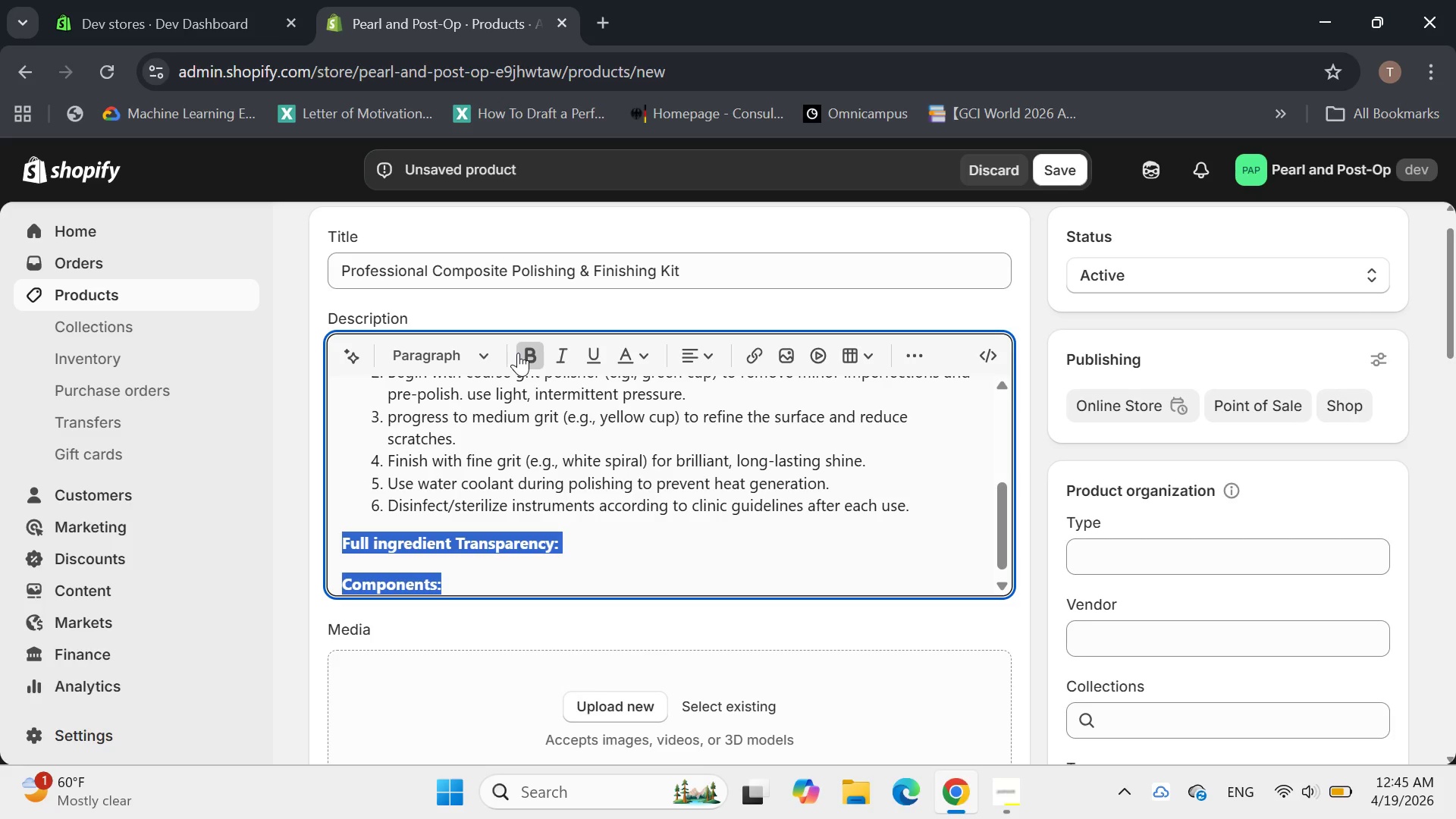 
left_click([518, 353])
 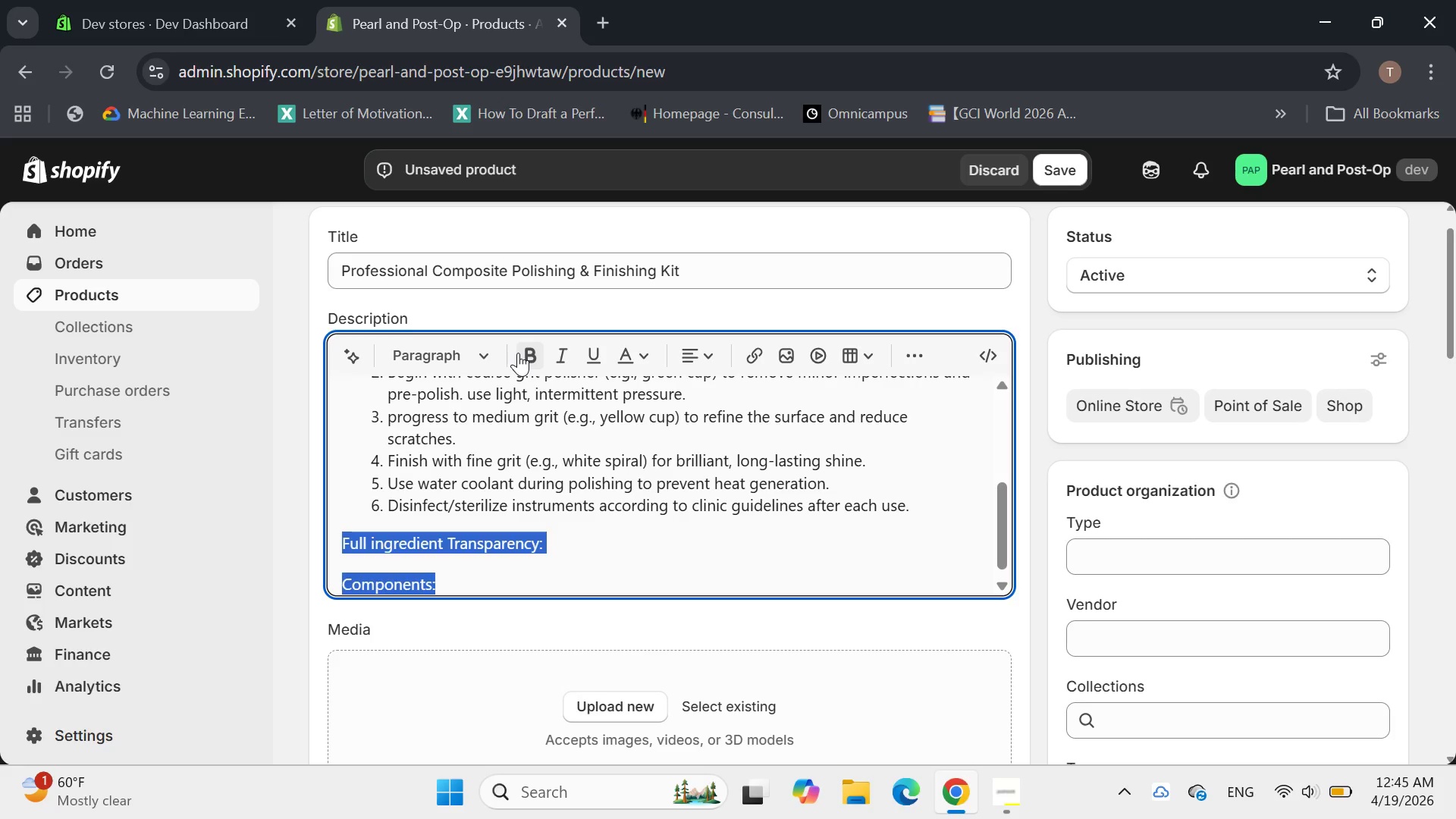 
left_click([518, 353])
 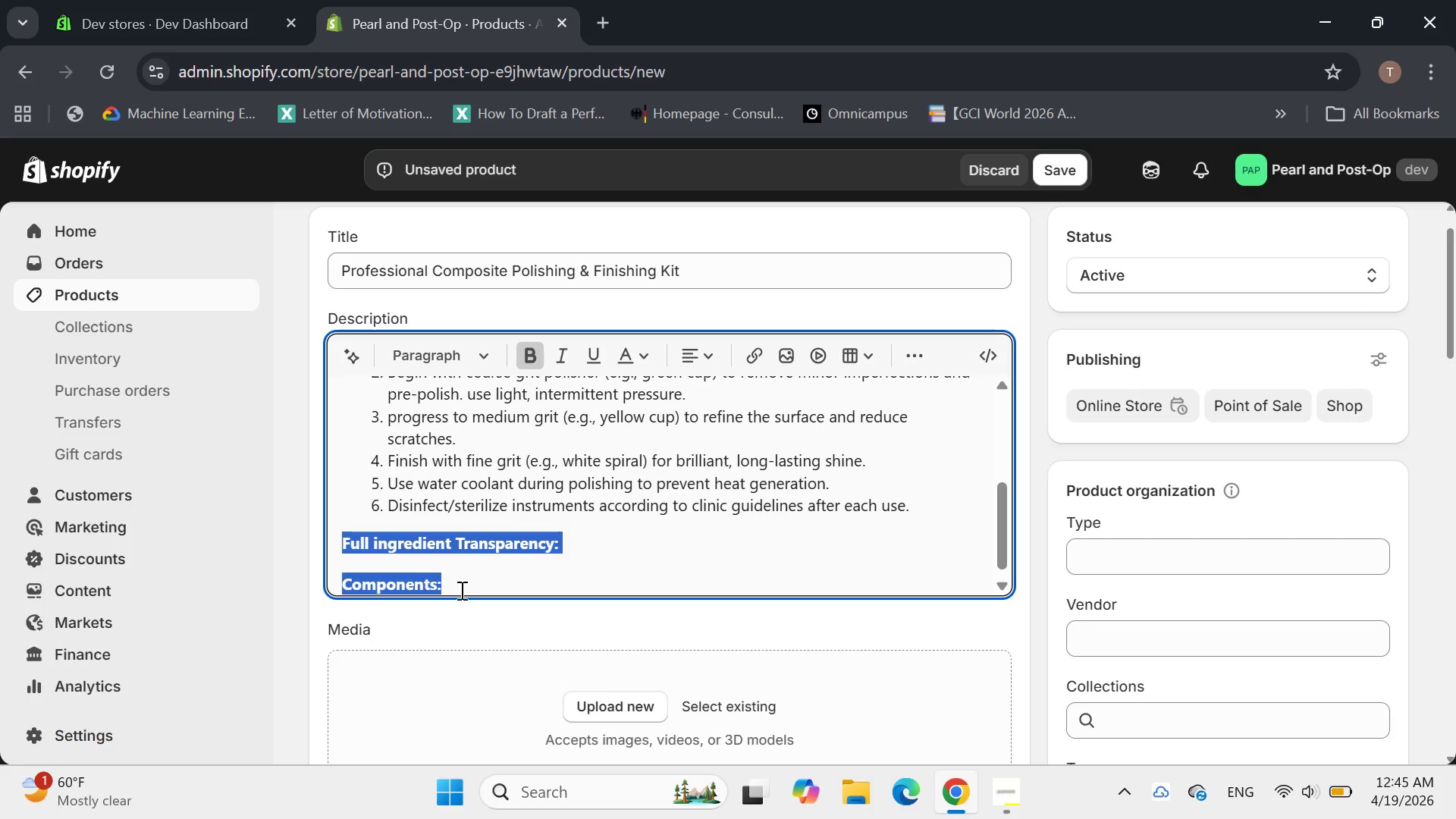 
left_click([460, 585])
 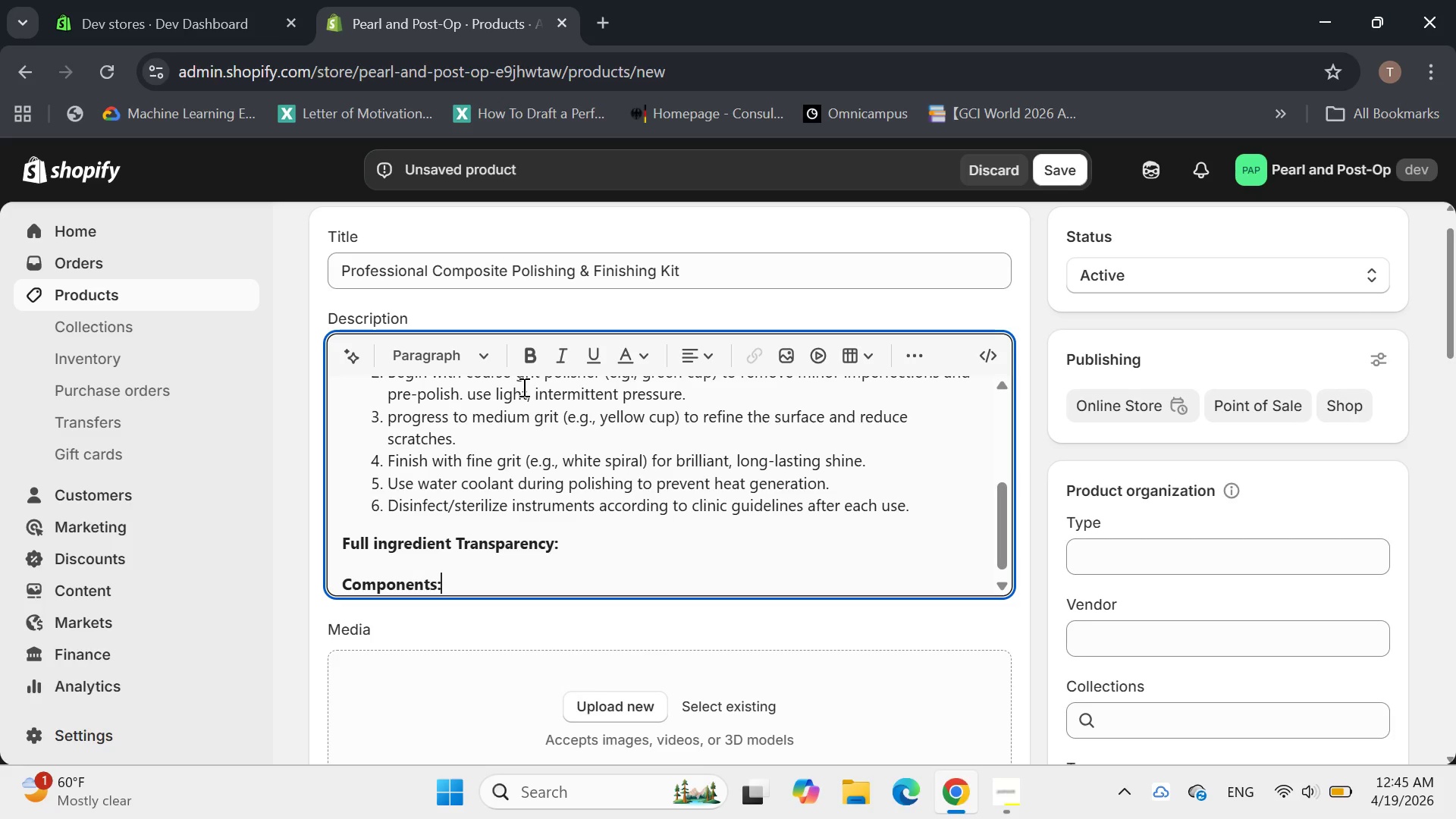 
key(Space)
 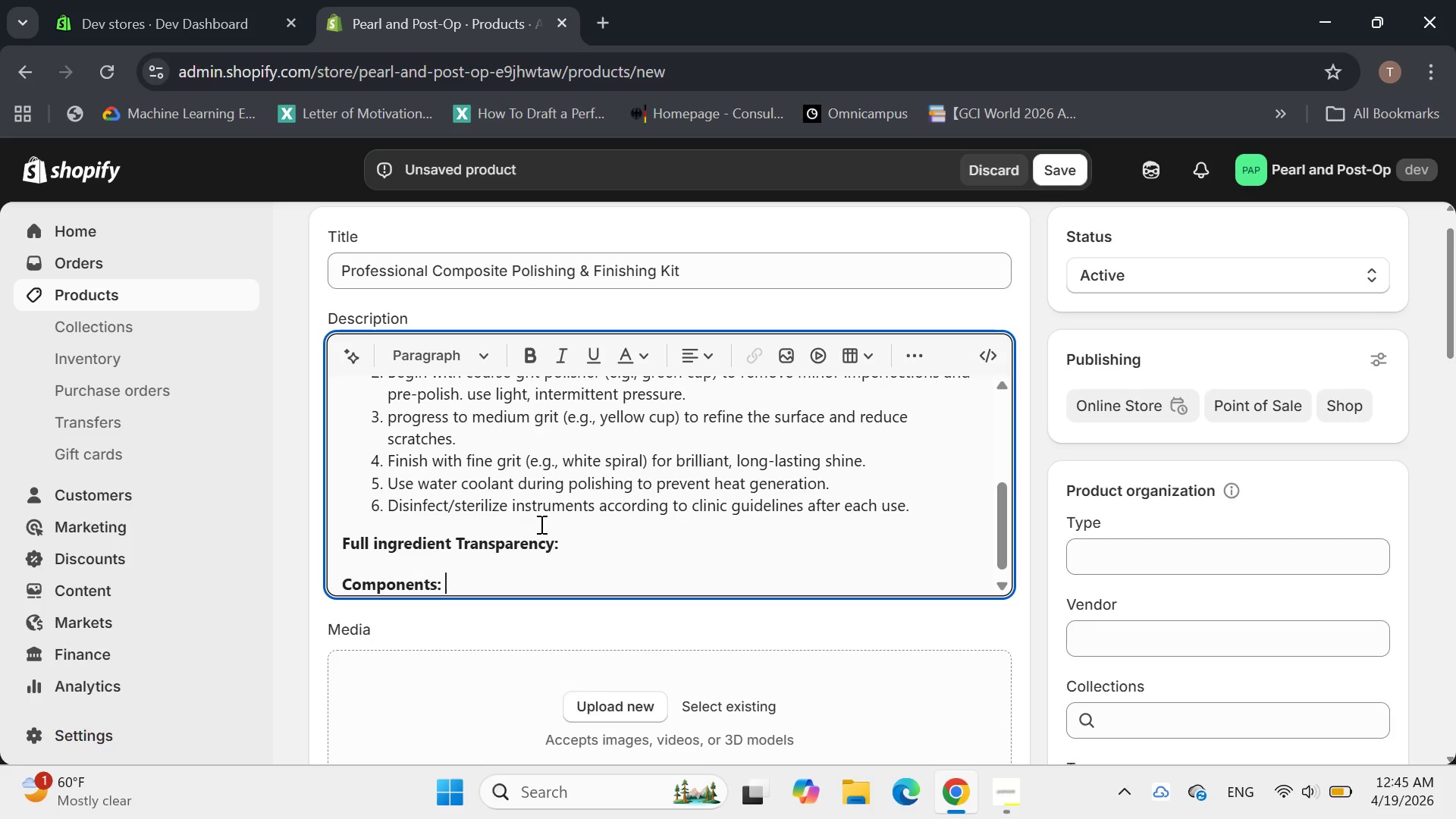 
key(Shift+S)
 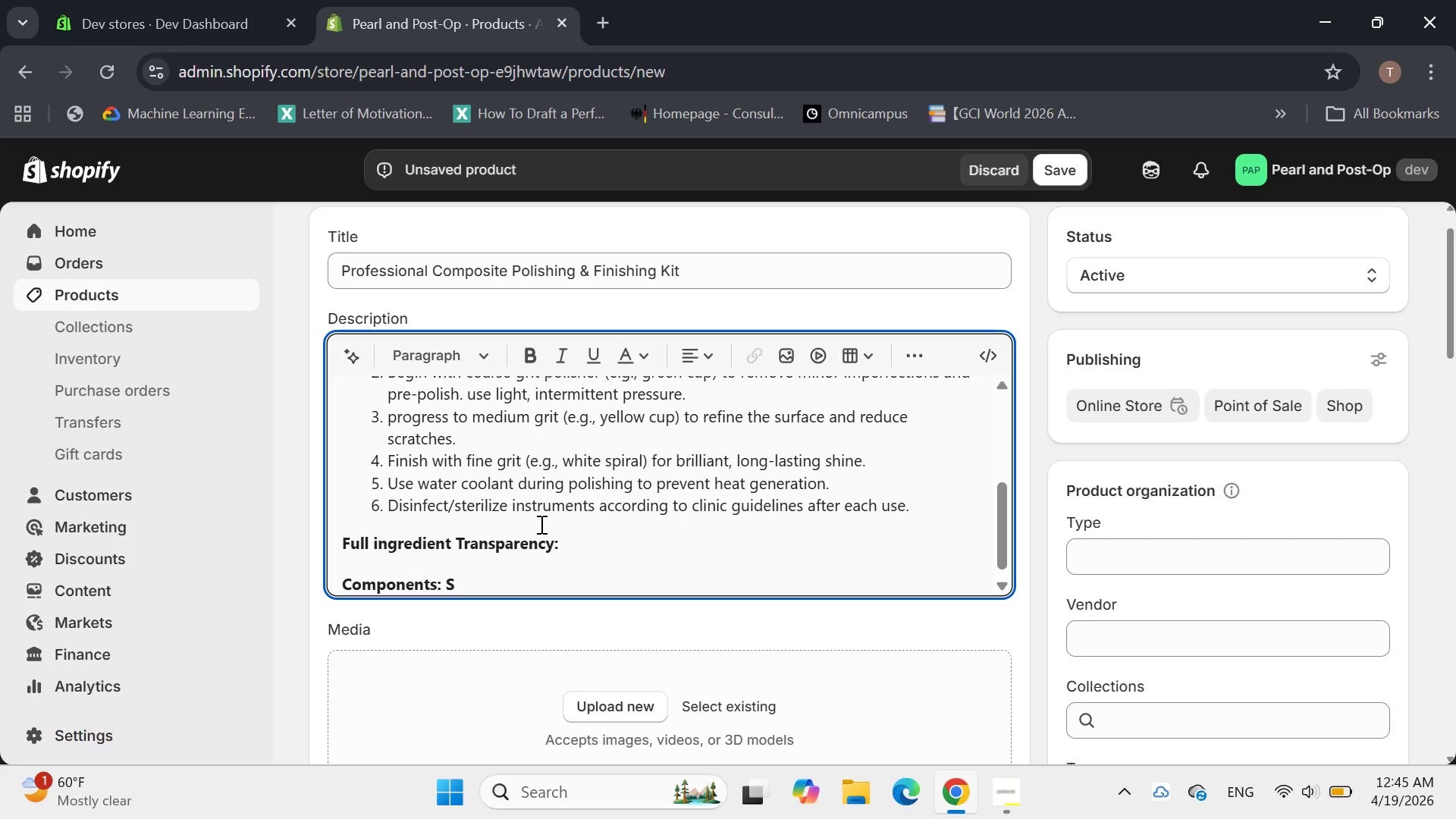 
key(Backspace)
 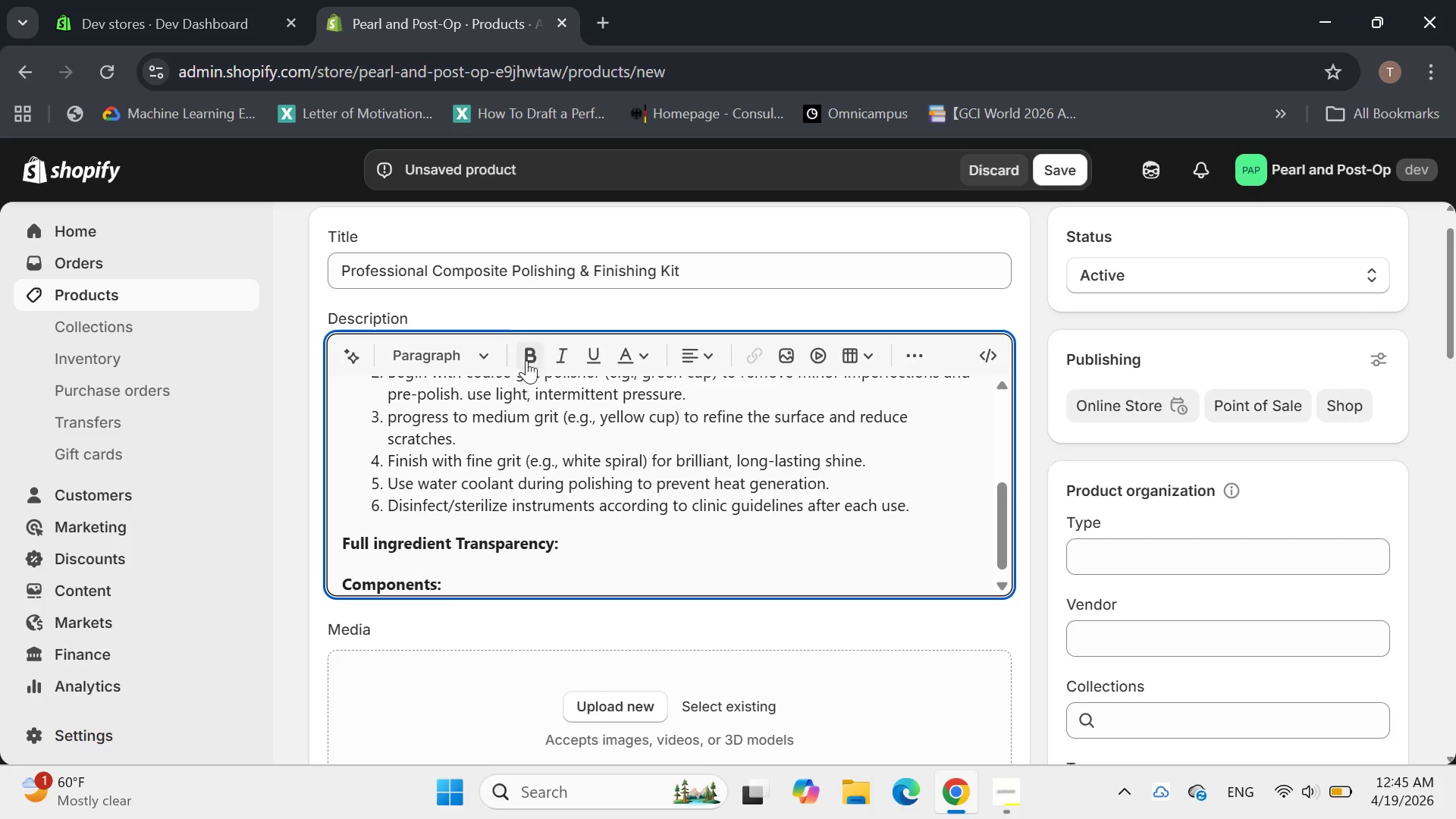 
left_click([531, 356])
 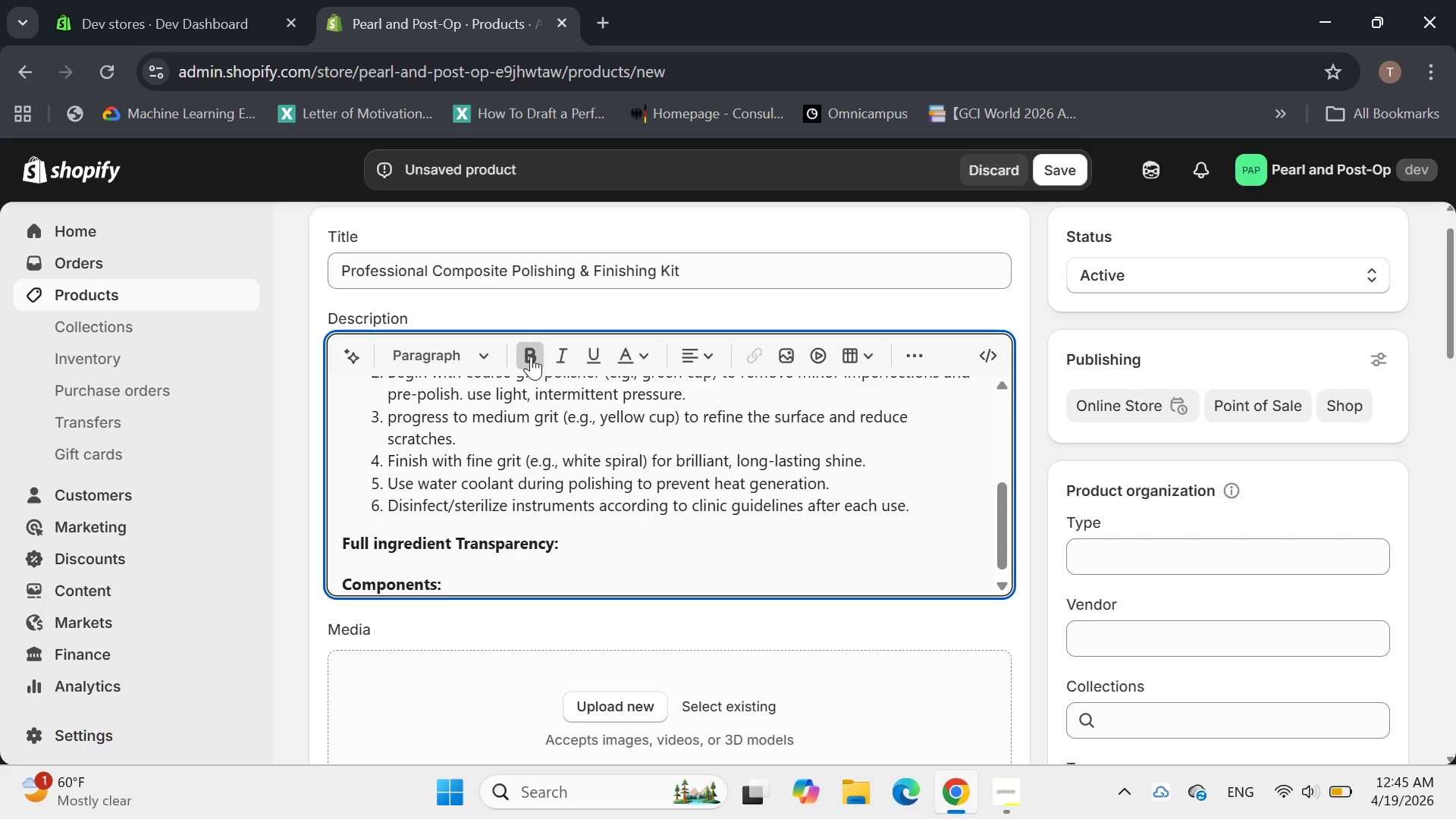 
left_click([531, 356])
 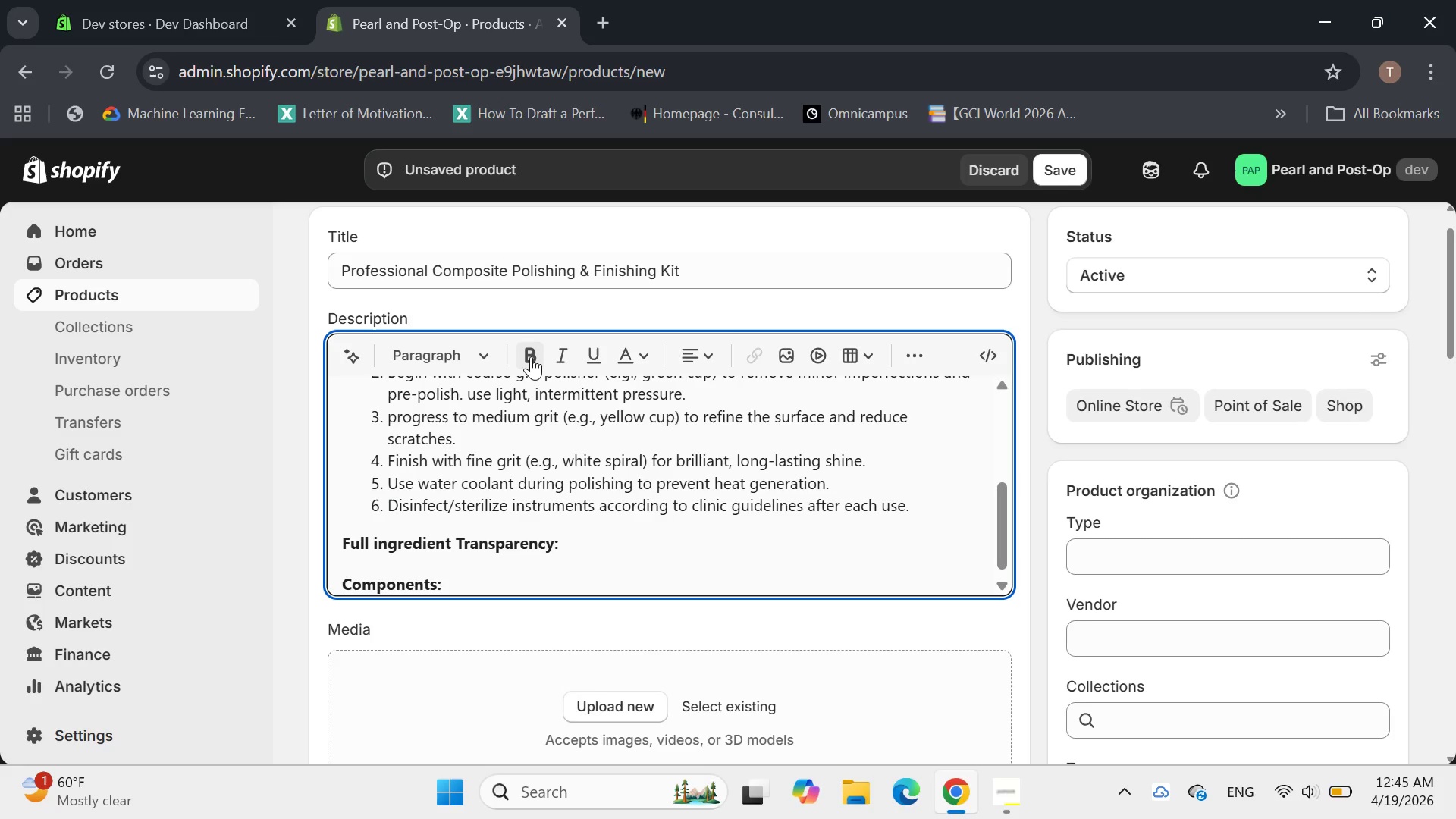 
type(s)
key(Backspace)
type(Silicone Polishers)
 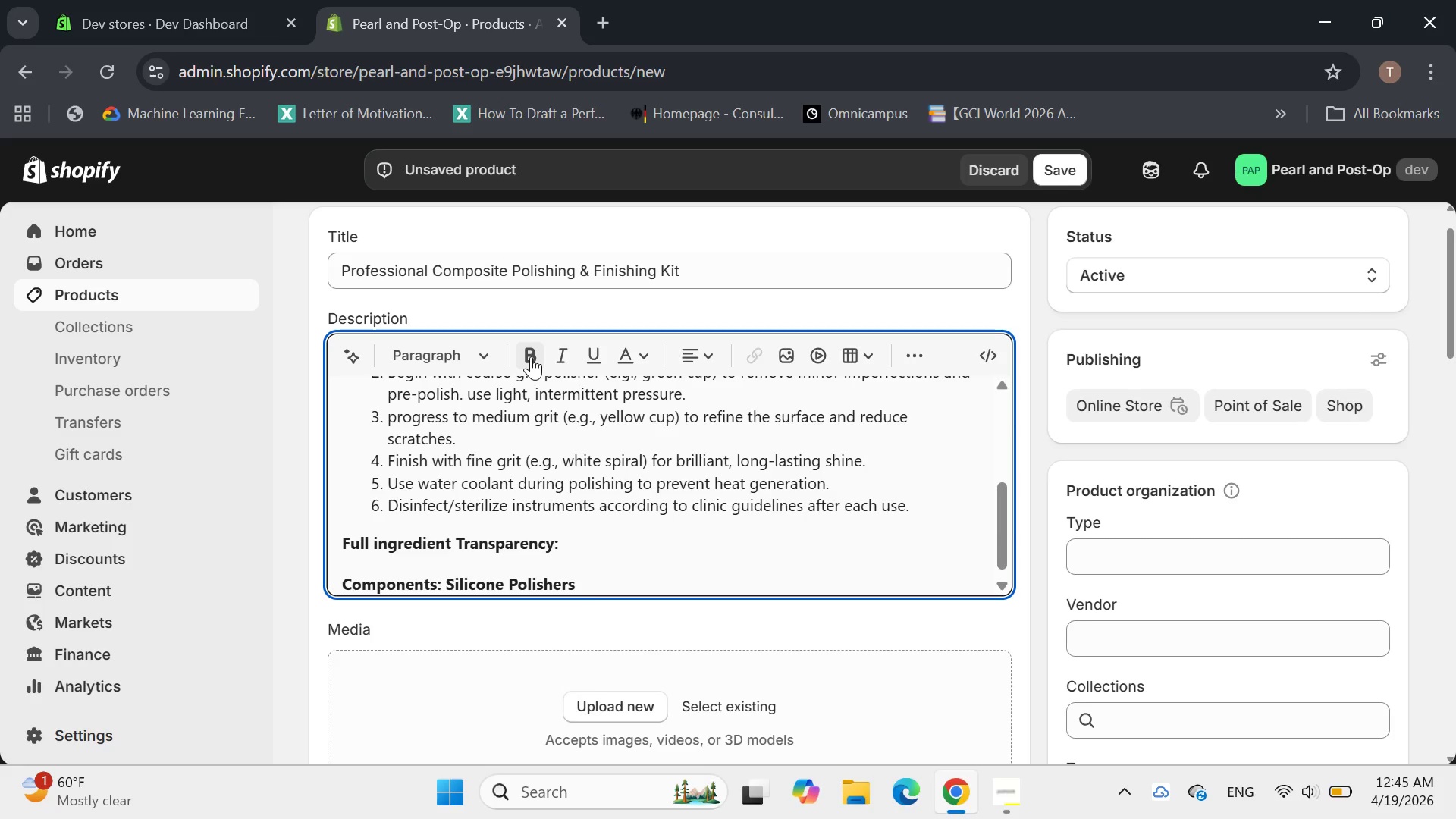 
left_click_drag(start_coordinate=[601, 591], to_coordinate=[443, 569])
 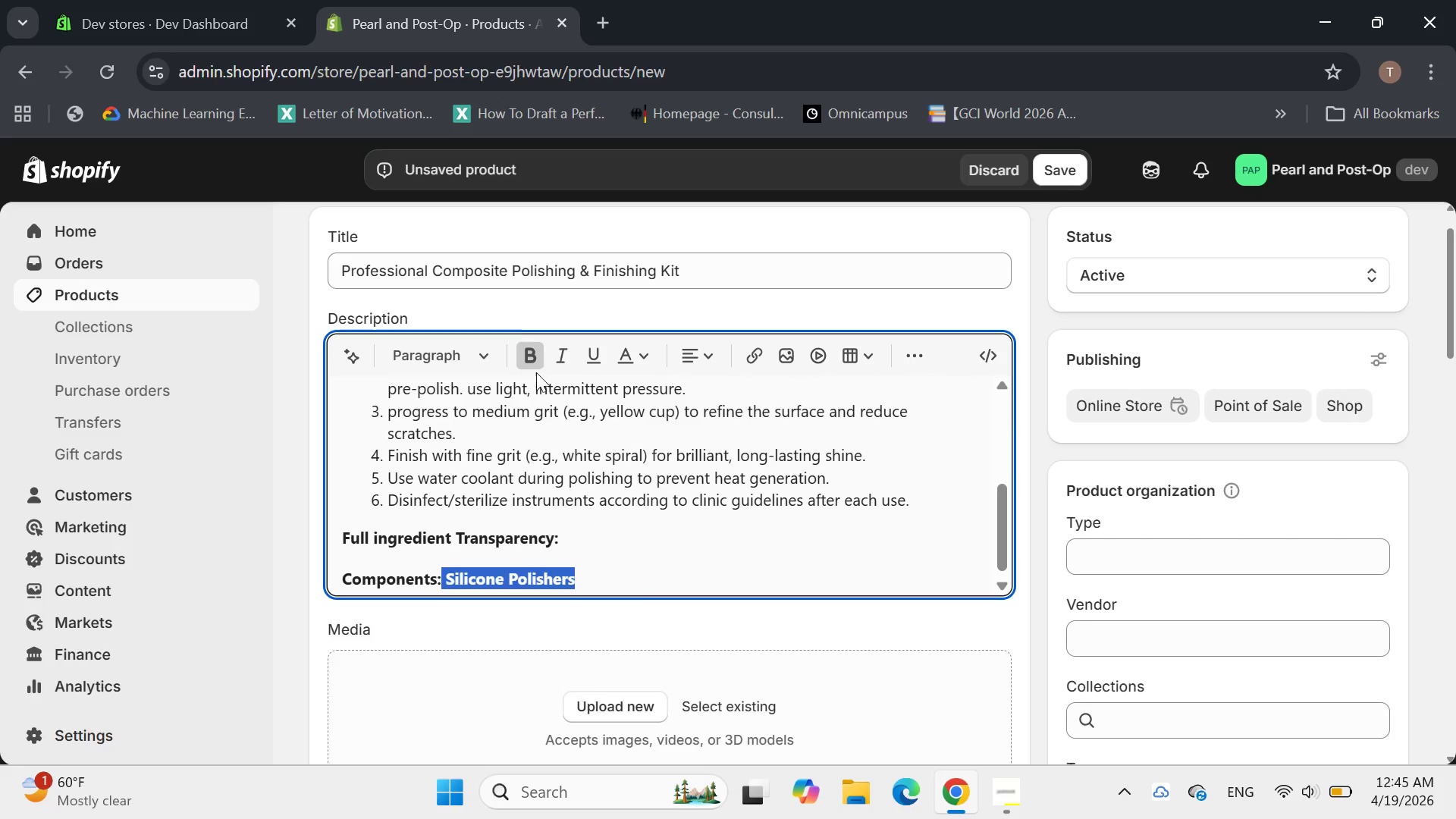 
left_click([532, 363])
 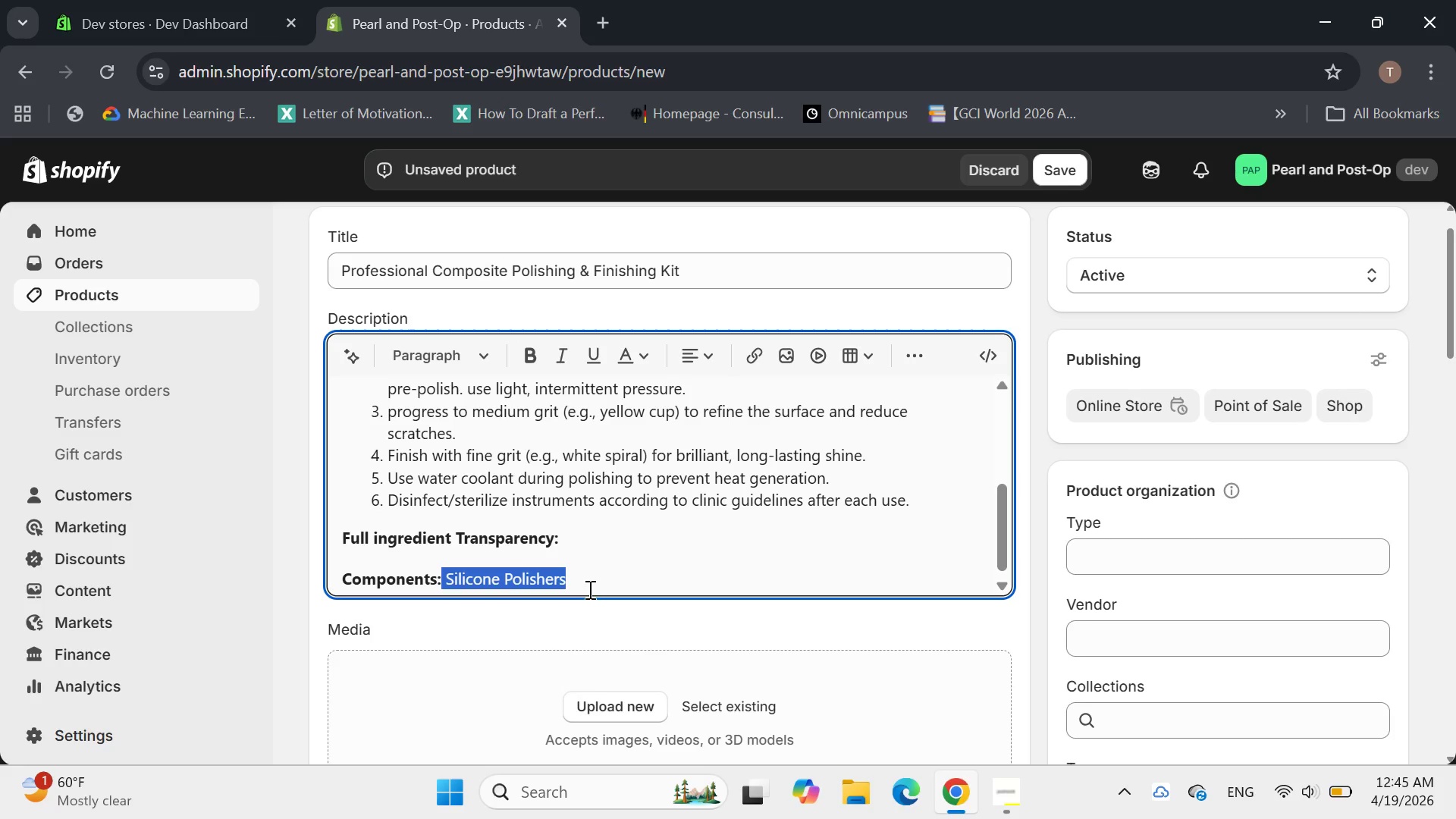 
left_click([588, 589])
 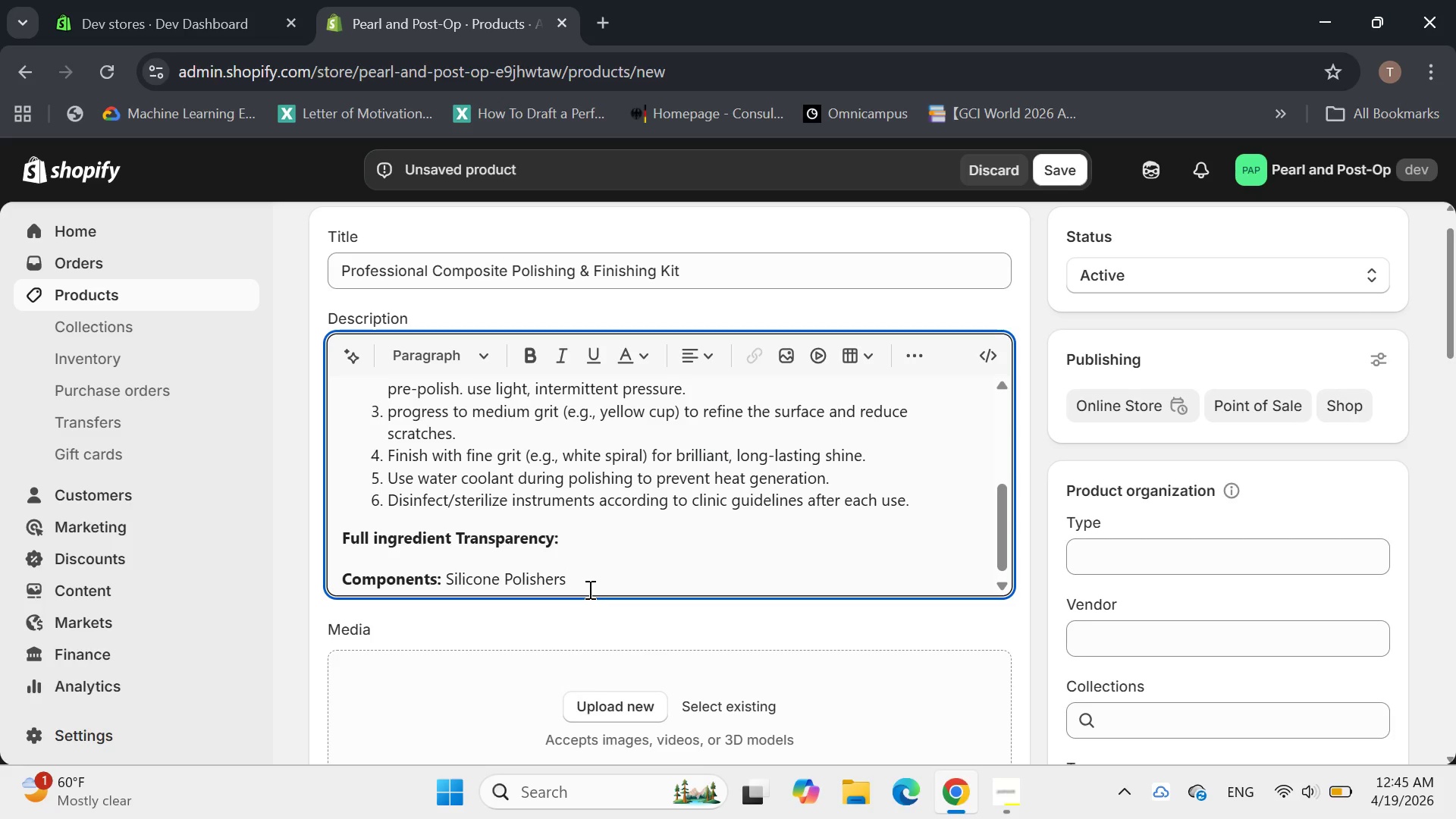 
type( ())
 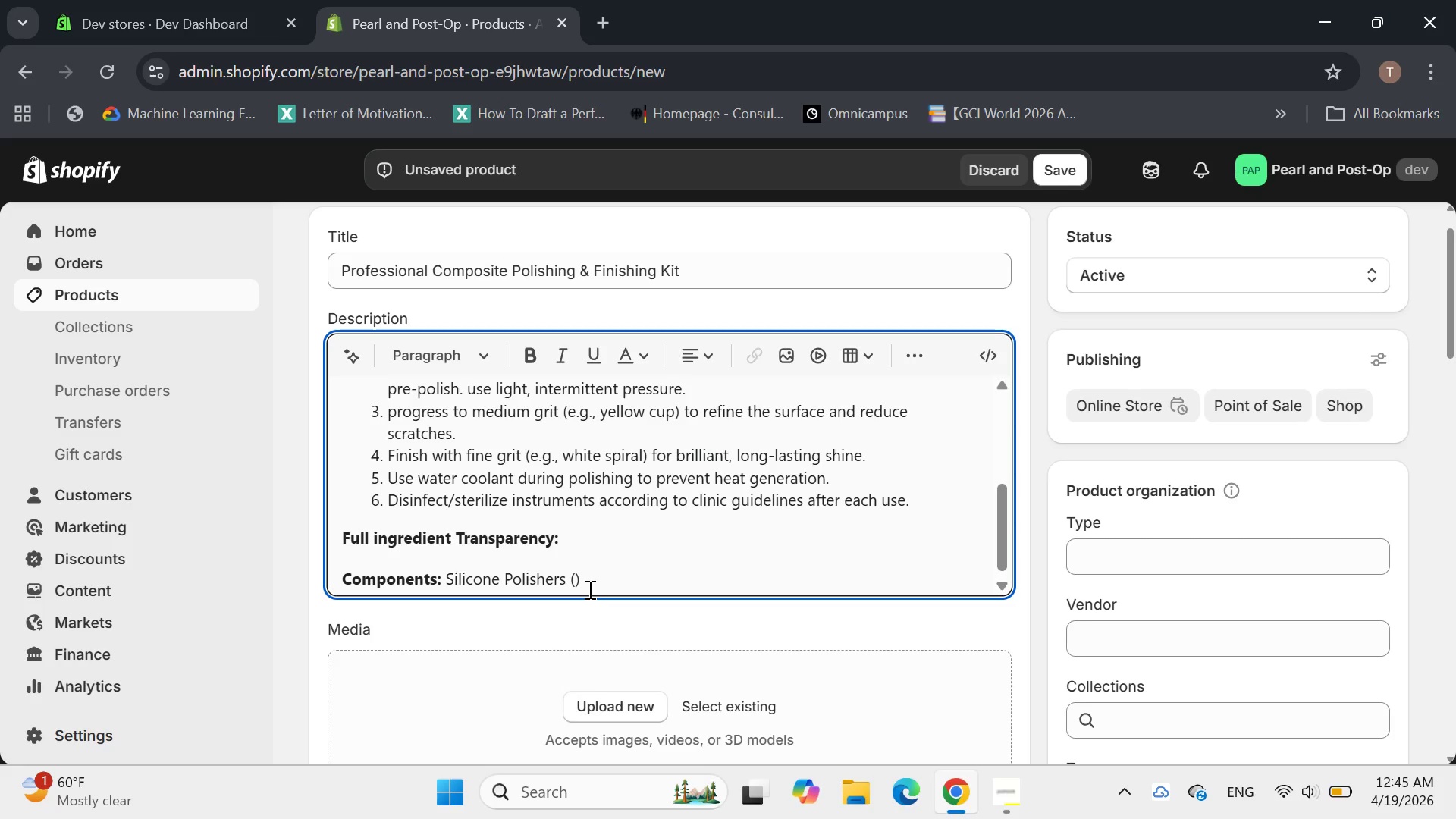 
key(ArrowLeft)
 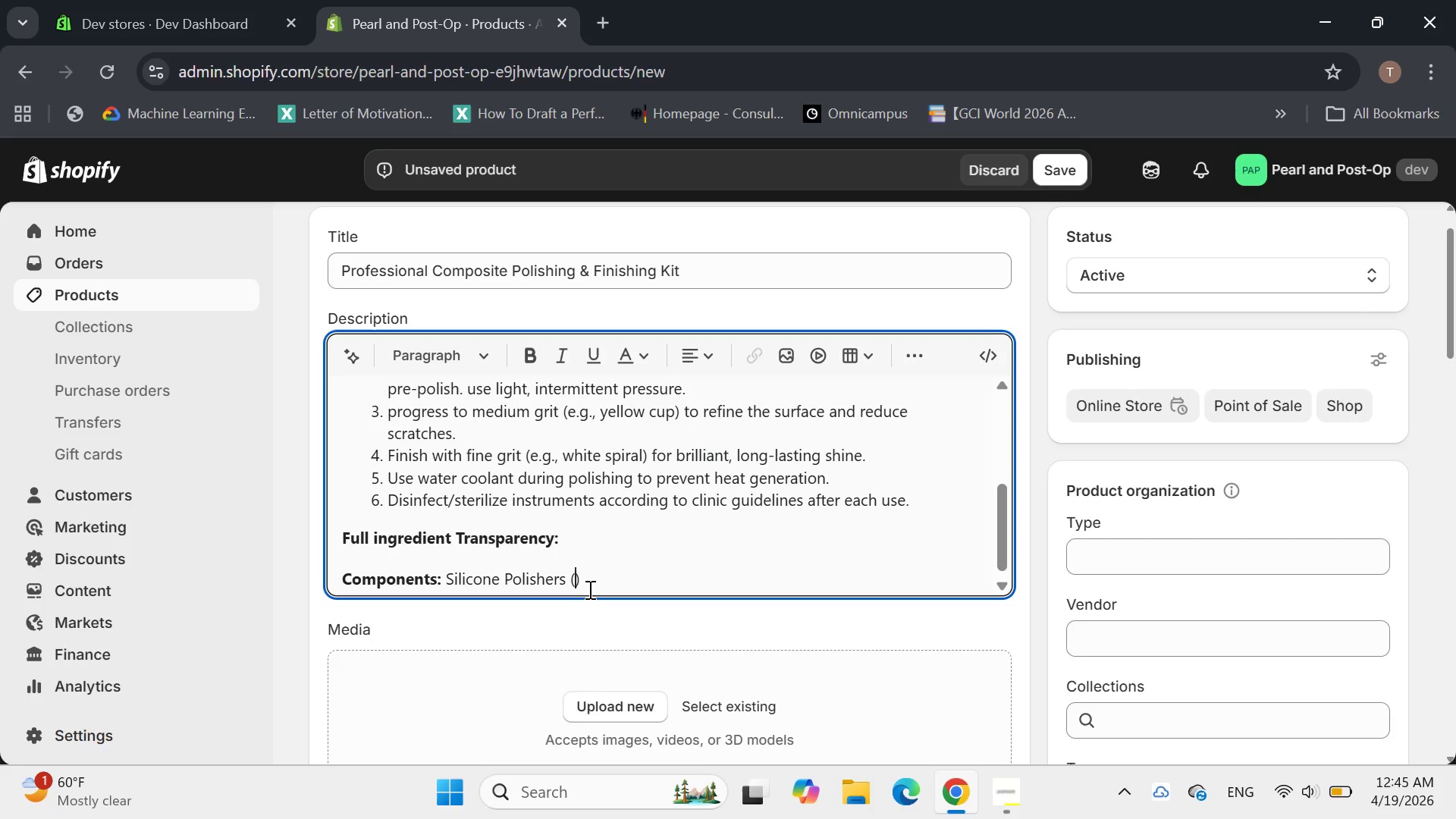 
type(various grits)
 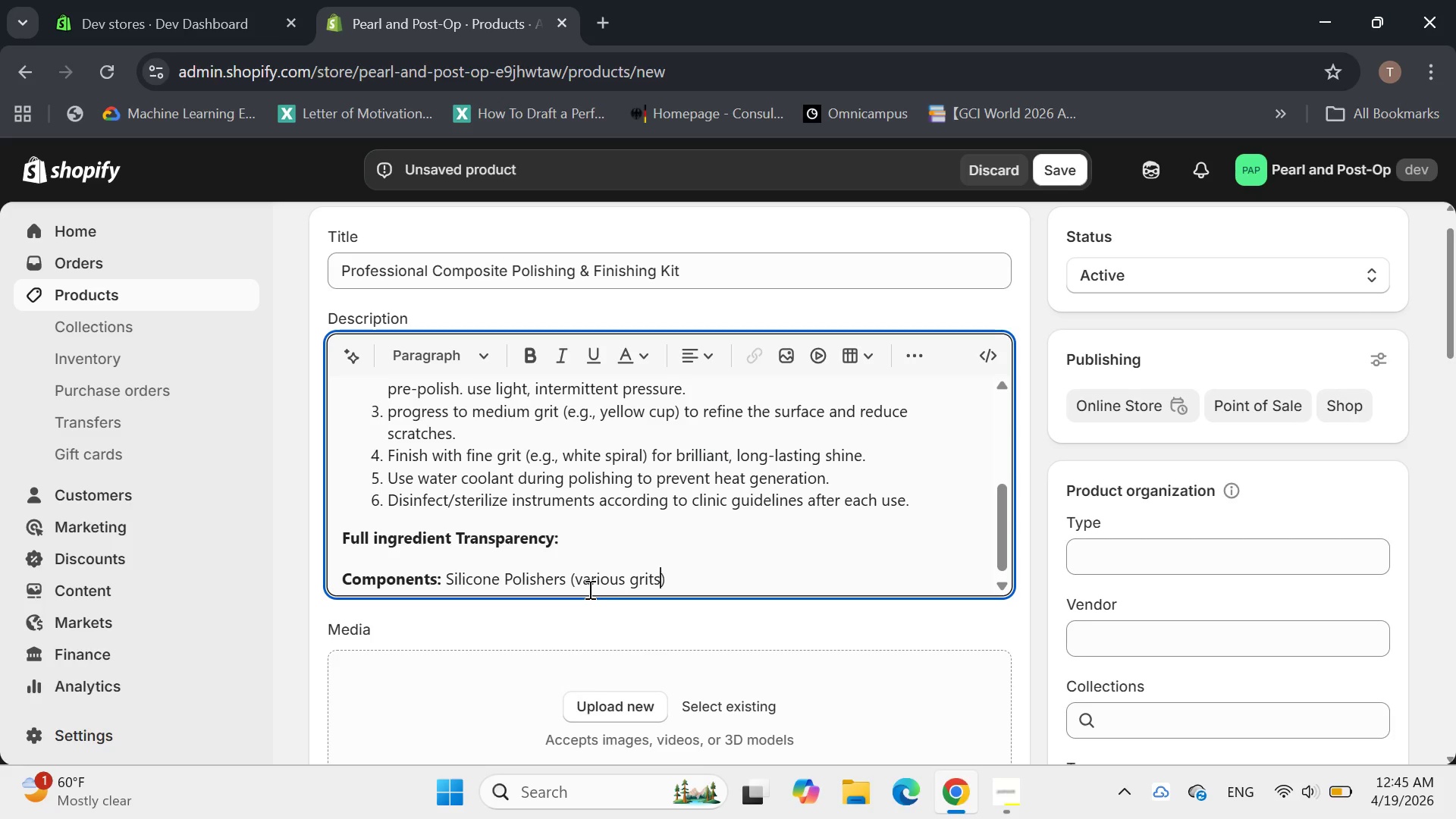 
key(ArrowDown)
 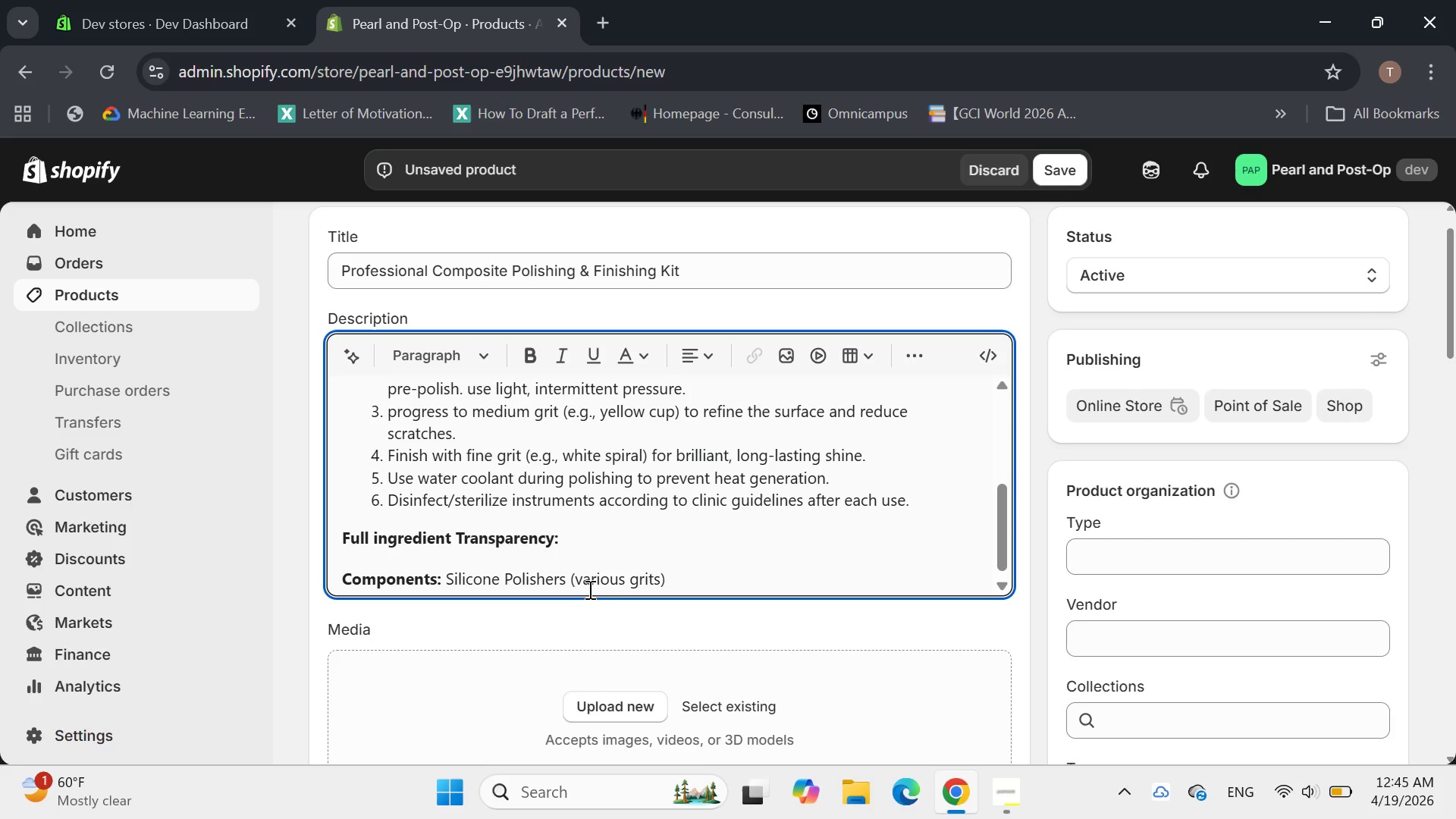 
type(, polishing )
 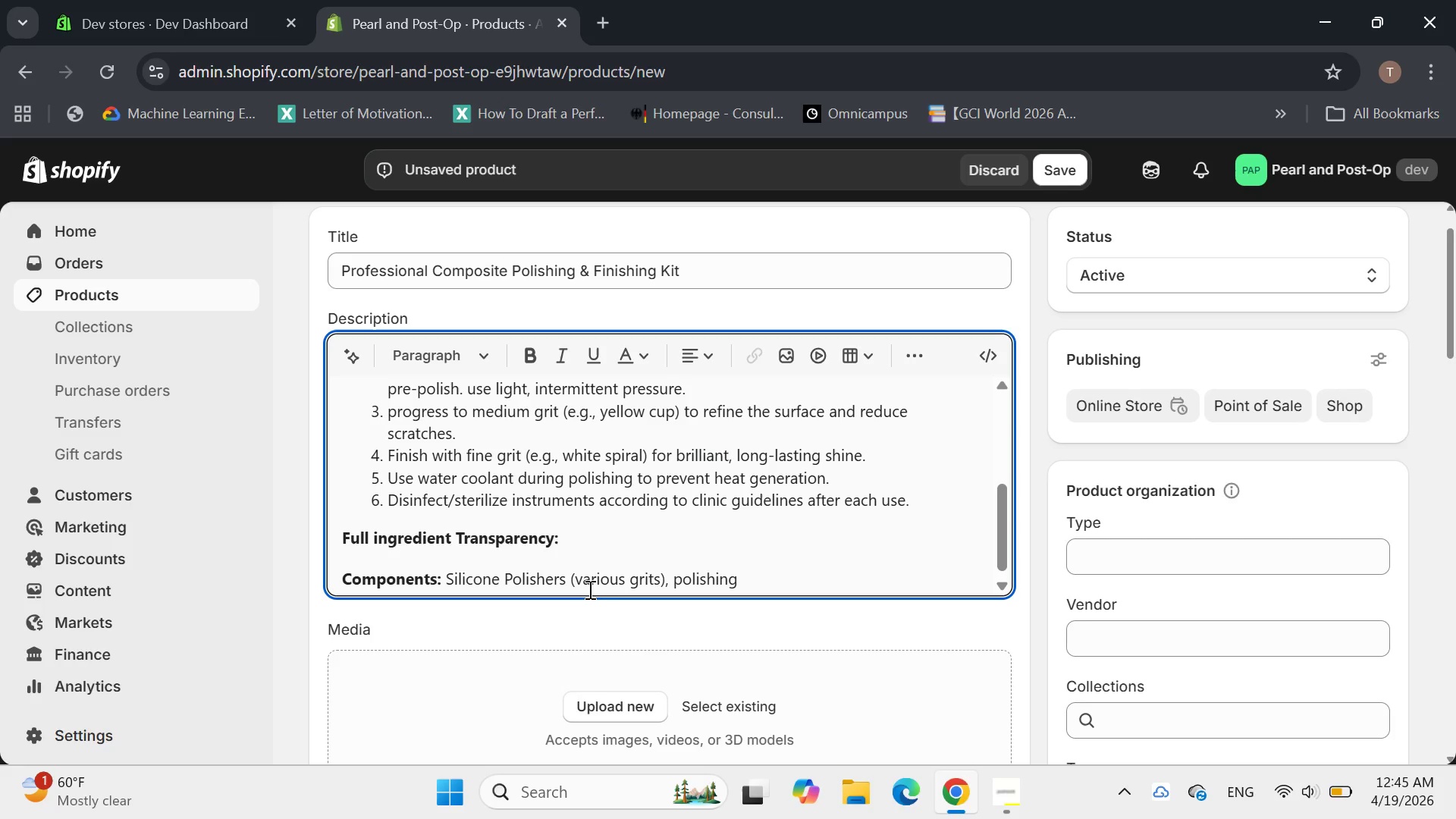 
wait(6.28)
 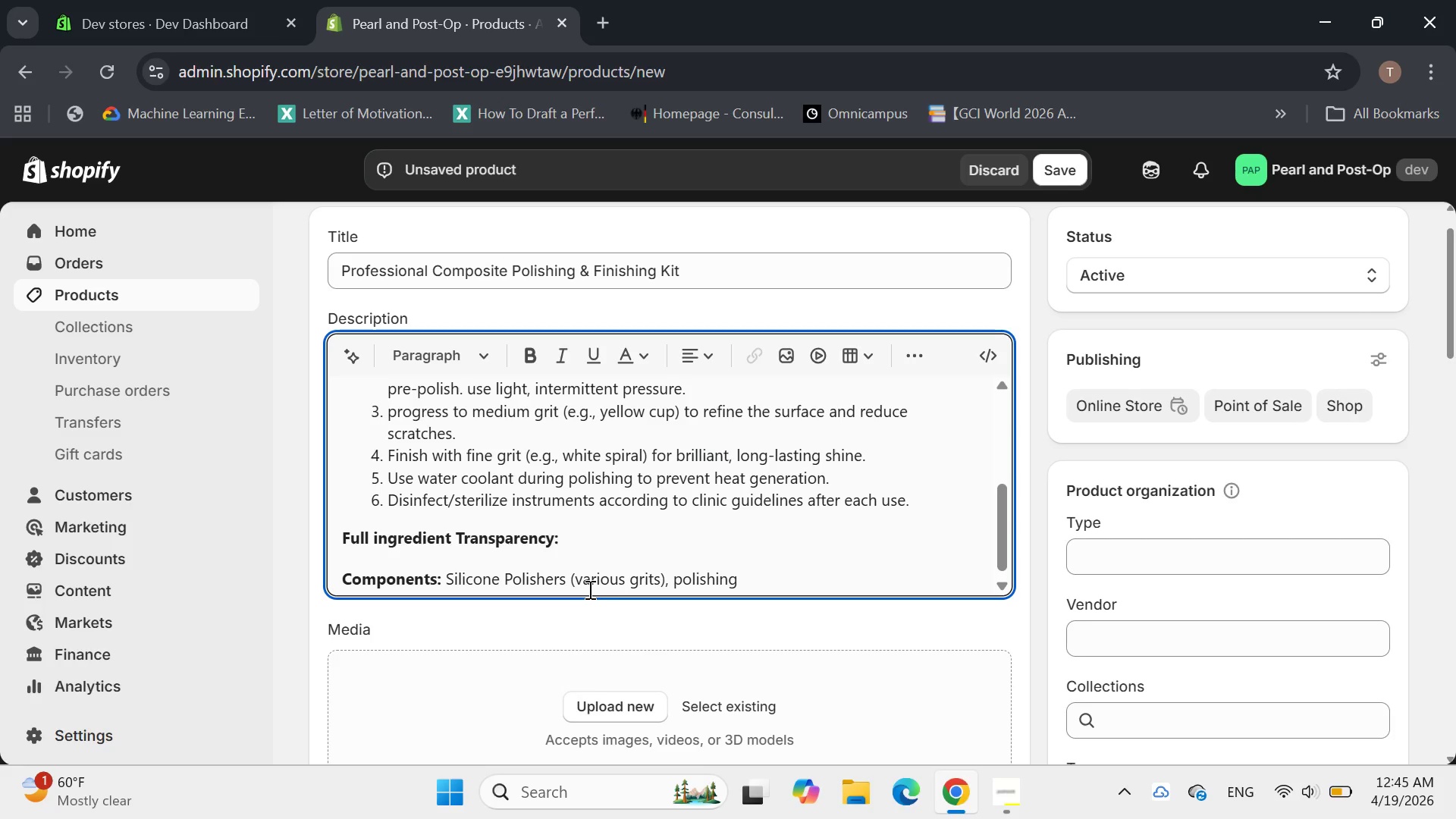 
type(paste ())
 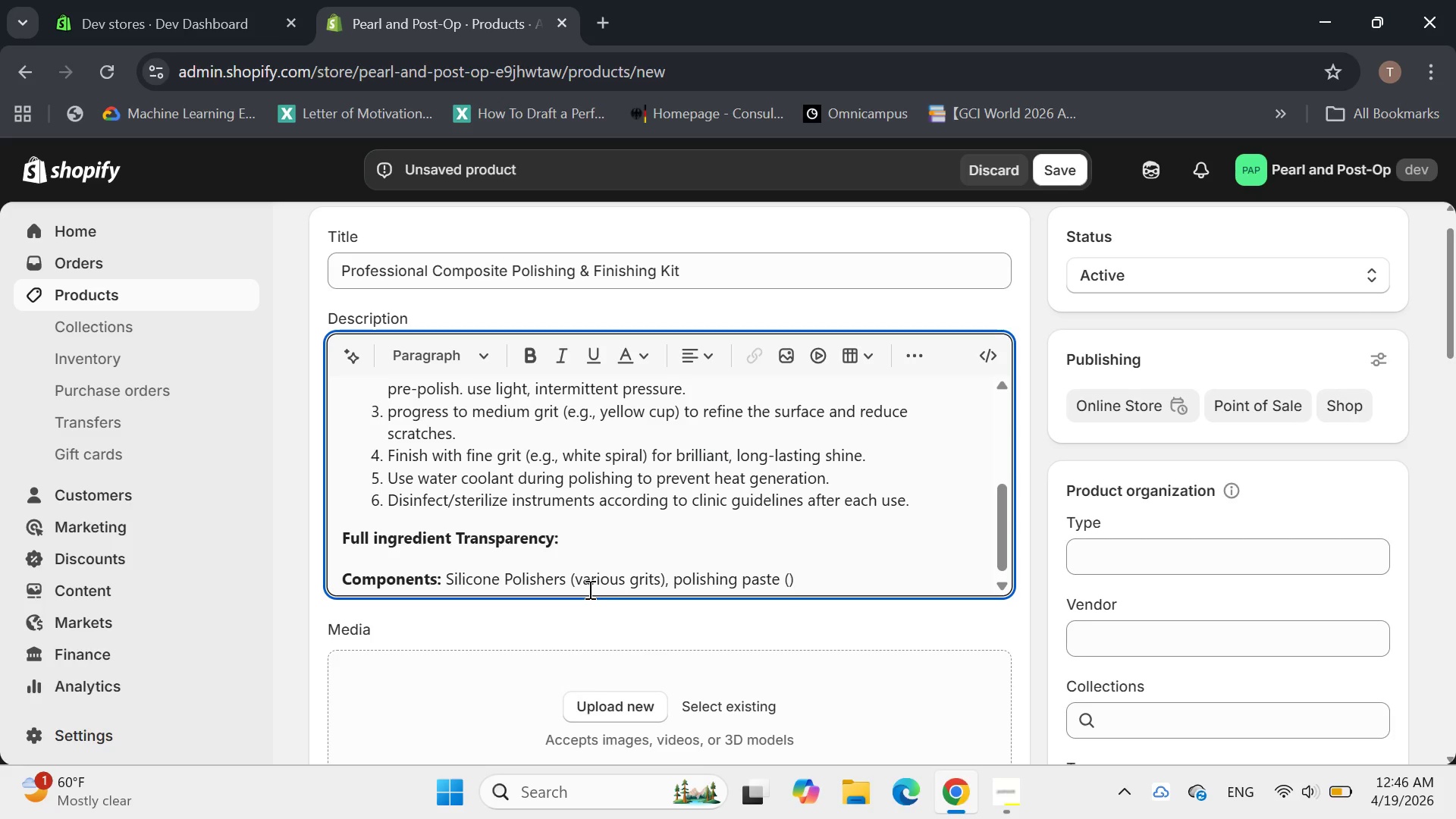 
key(ArrowLeft)
 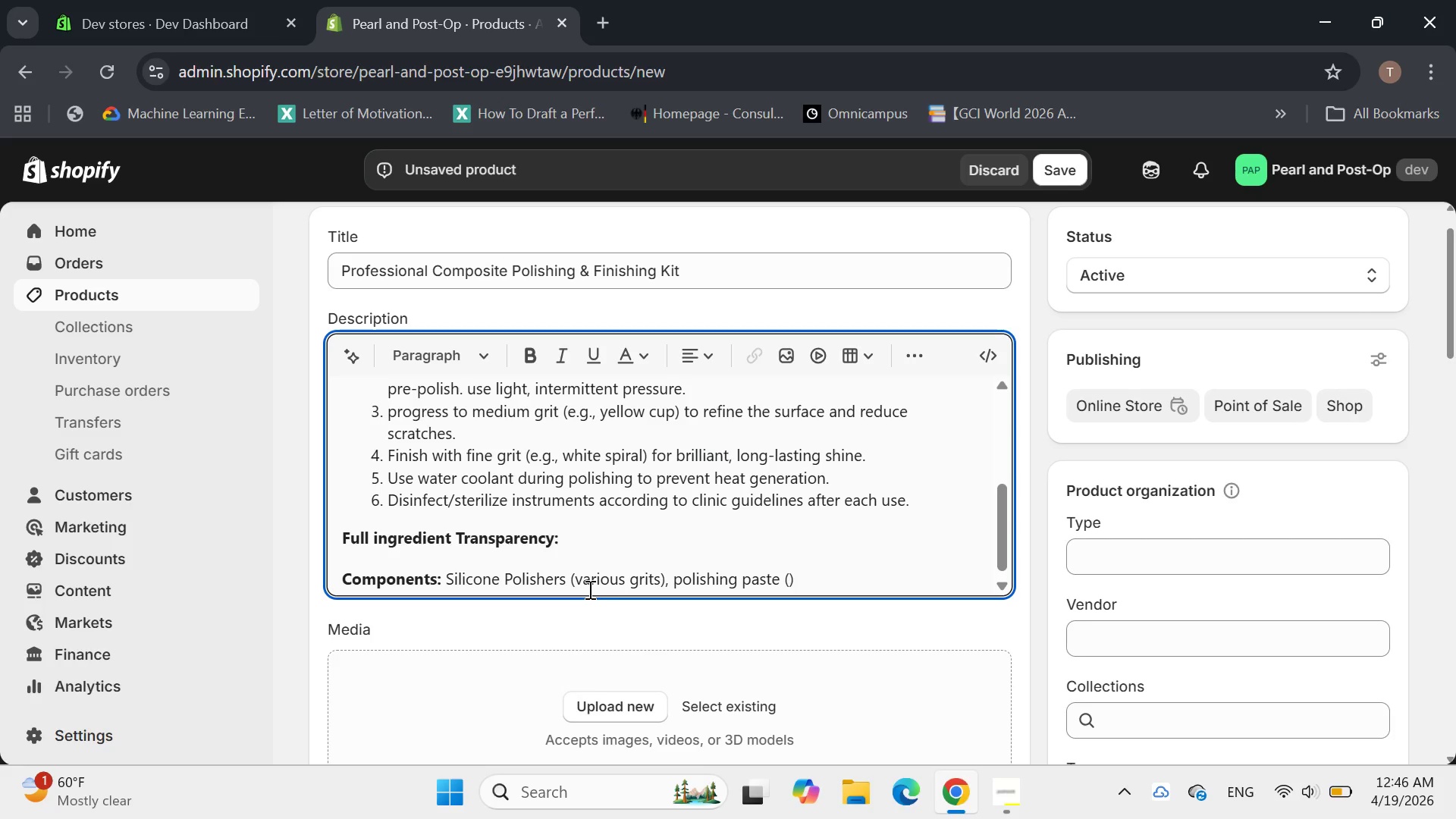 
type(Ak)
key(Backspace)
type(luminum Oxige)
key(Backspace)
key(Backspace)
type(de, Glycerin, w)
 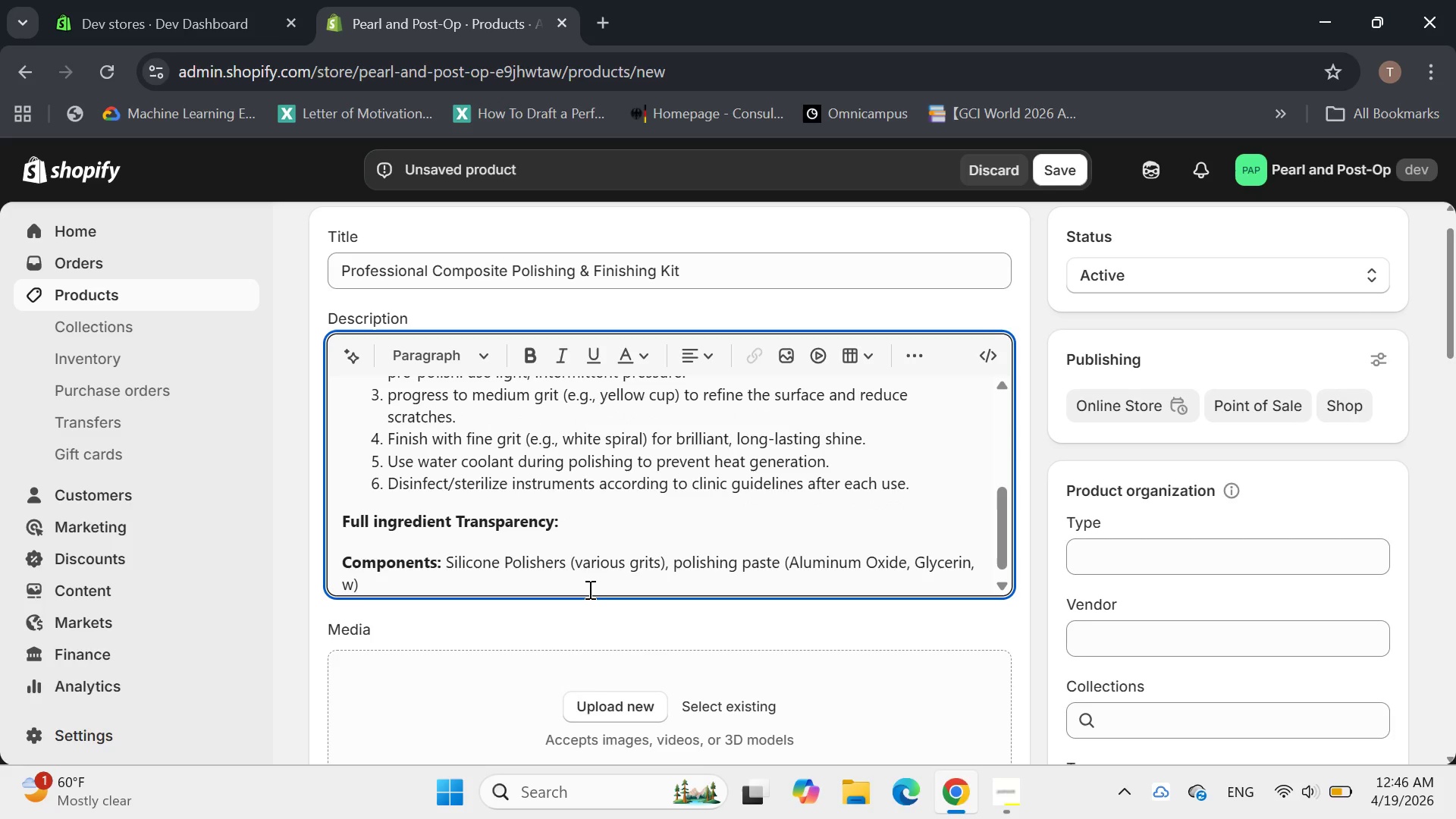 
key(Backspace)
type(Water)
 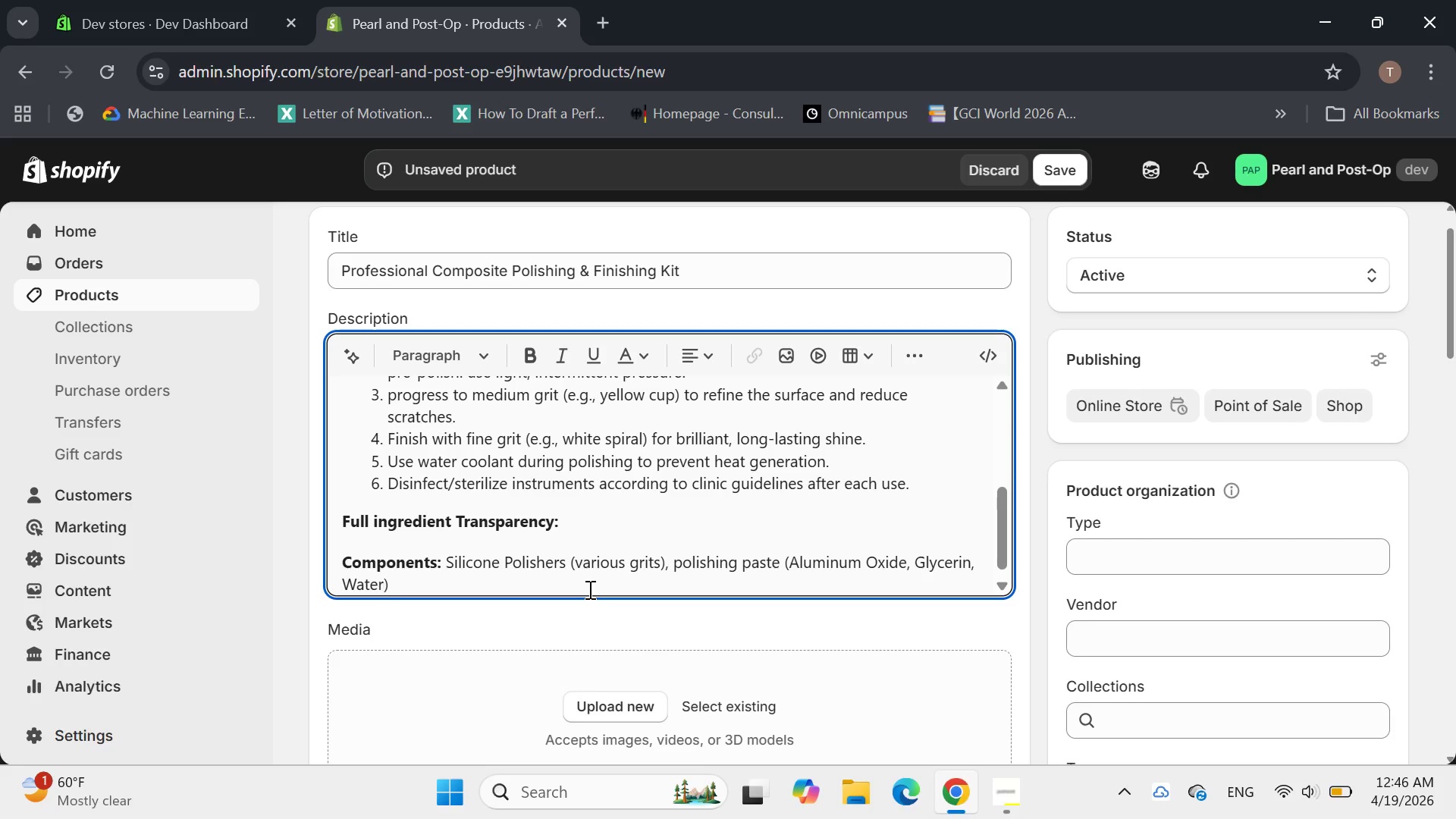 
wait(5.48)
 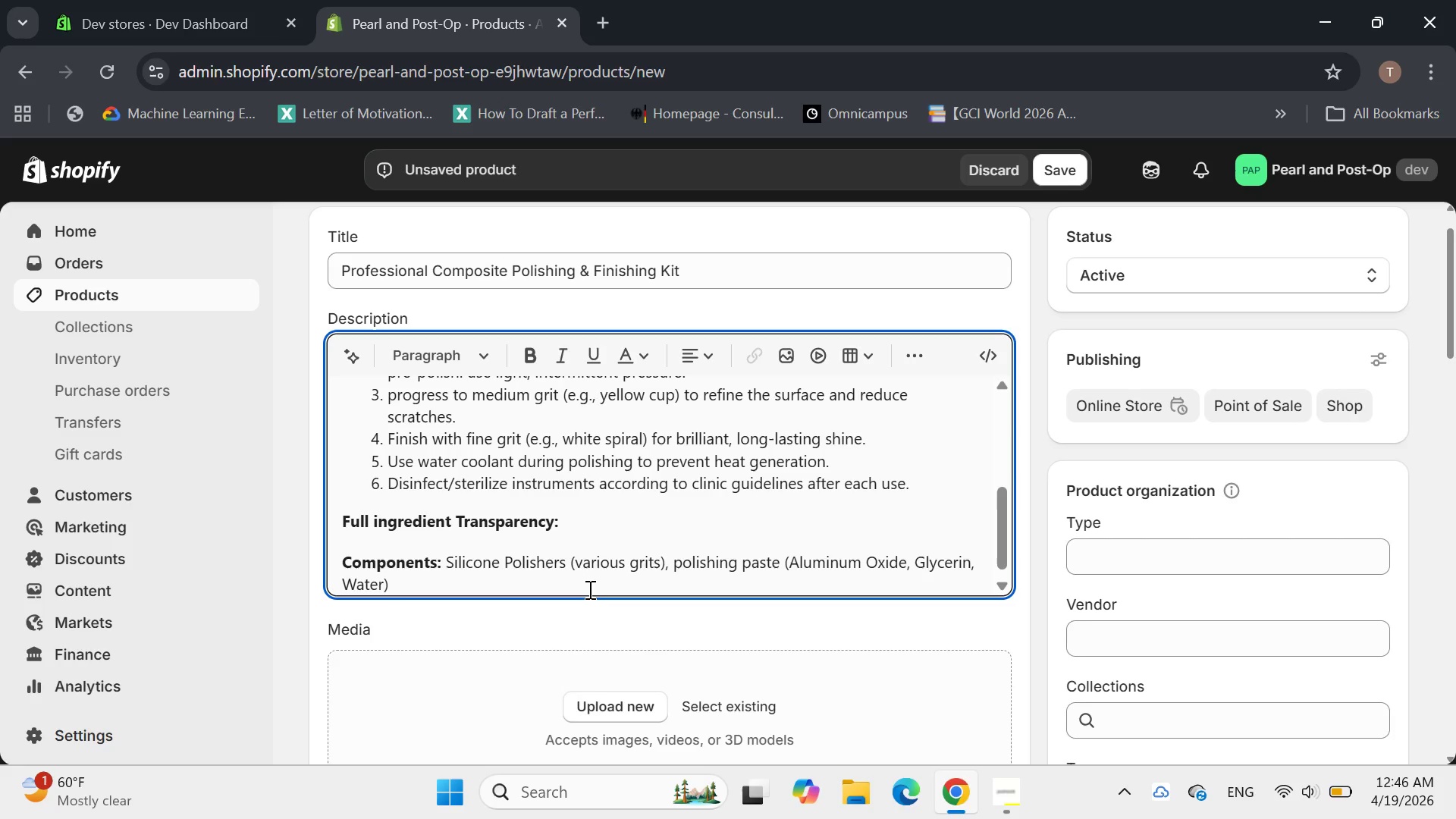 
left_click([1119, 557])
 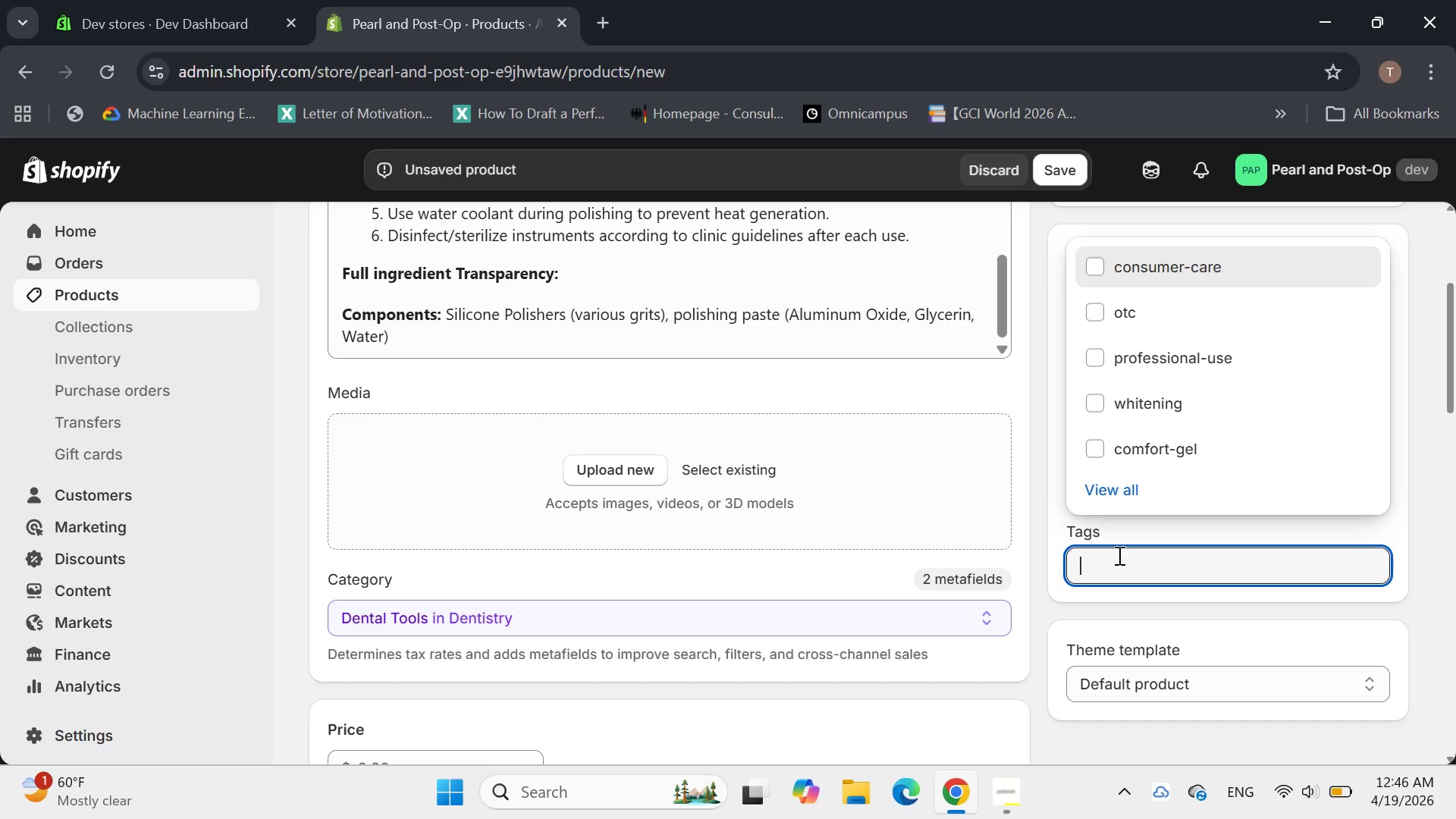 
type(profes)
 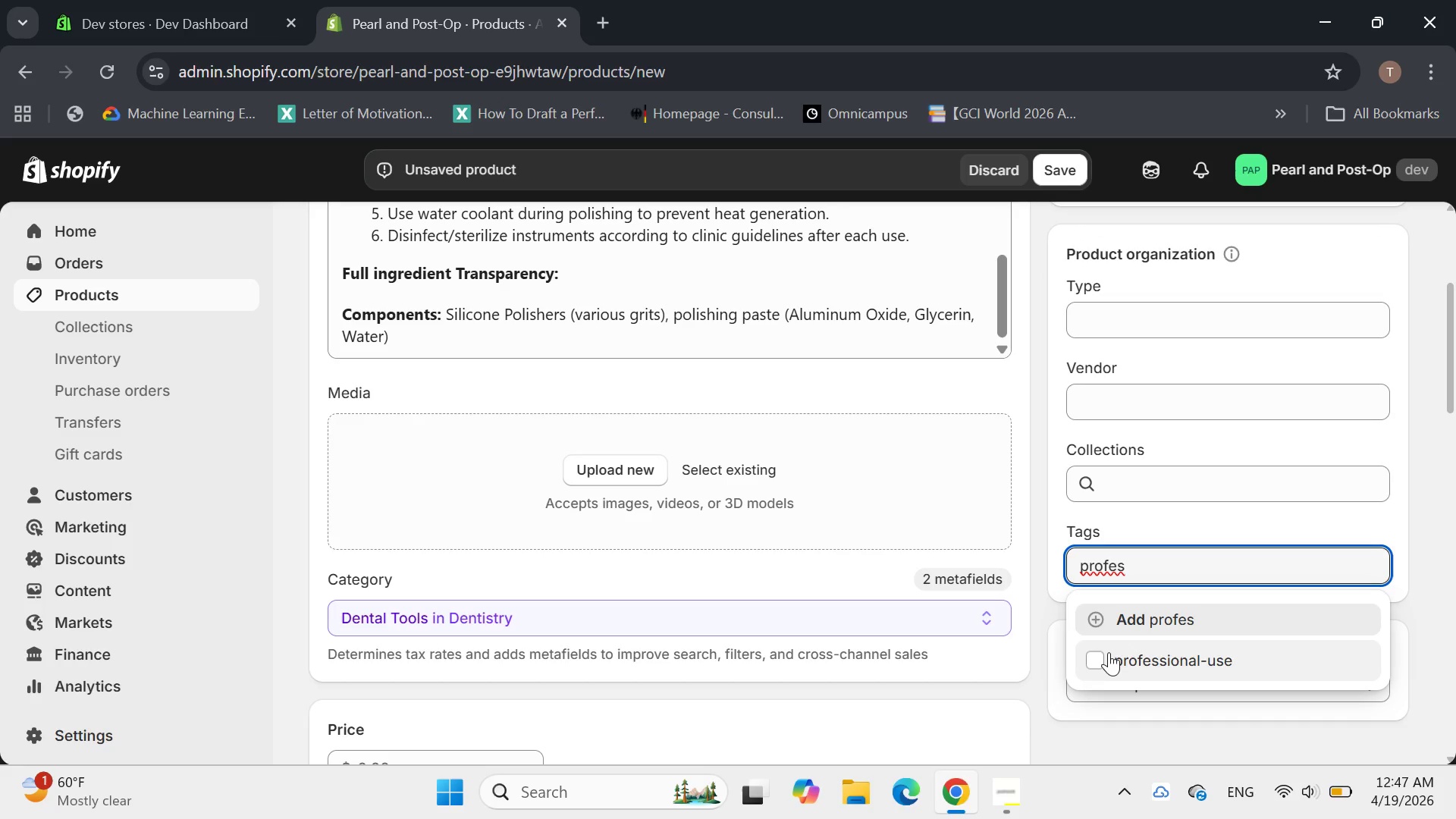 
left_click([1097, 654])
 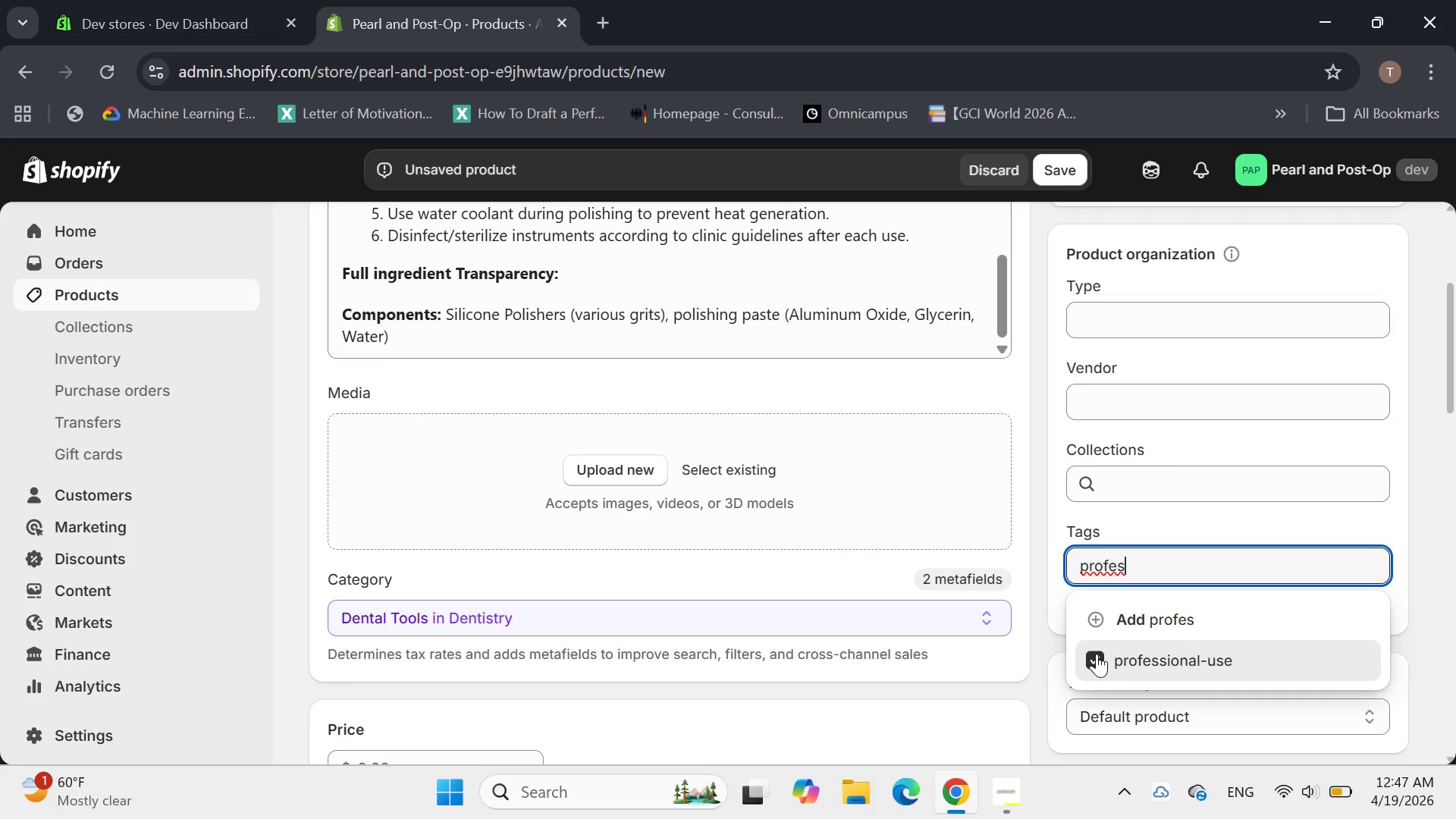 
hold_key(key=Backspace, duration=0.8)
 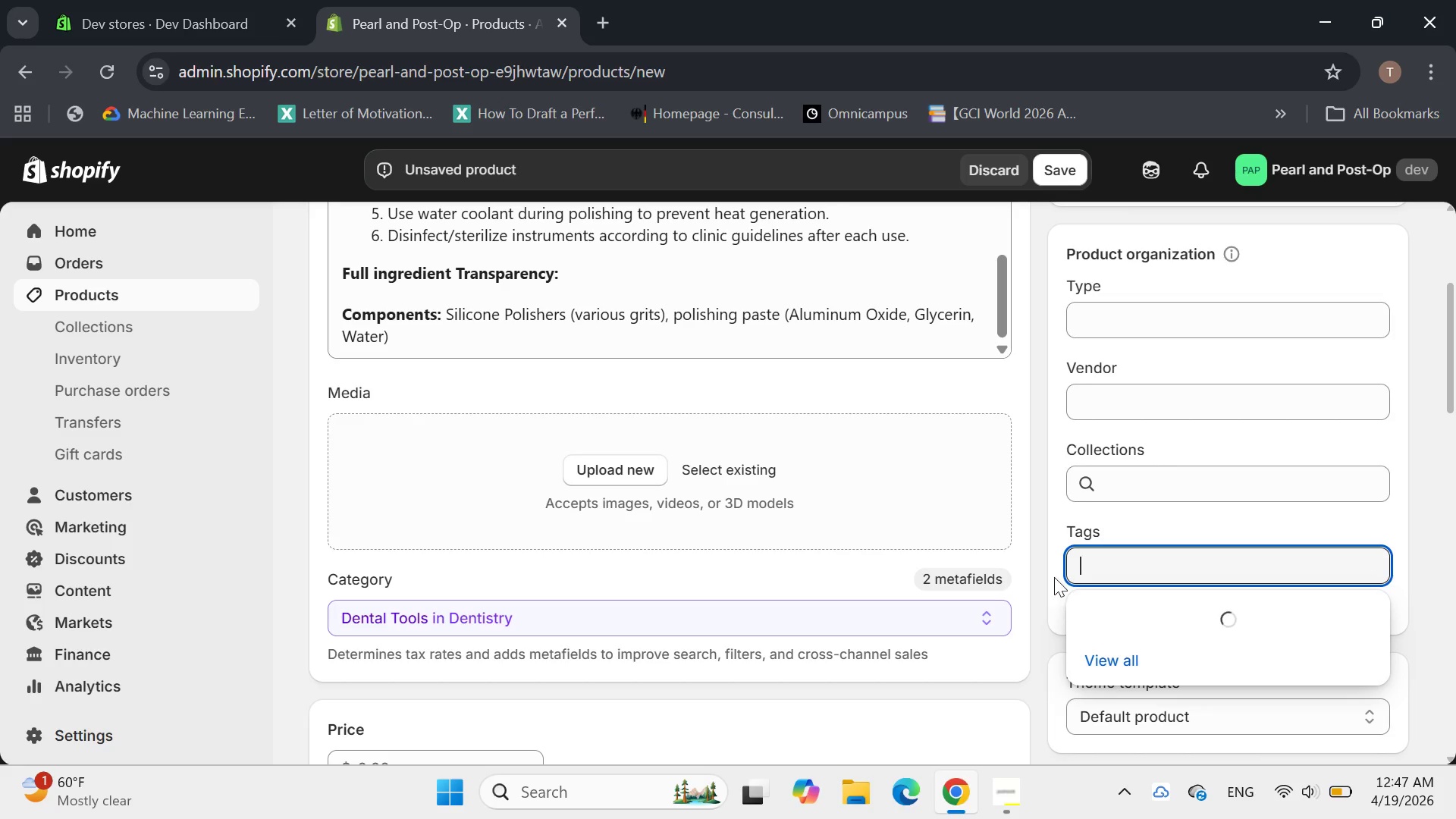 
left_click_drag(start_coordinate=[1184, 504], to_coordinate=[1169, 522])
 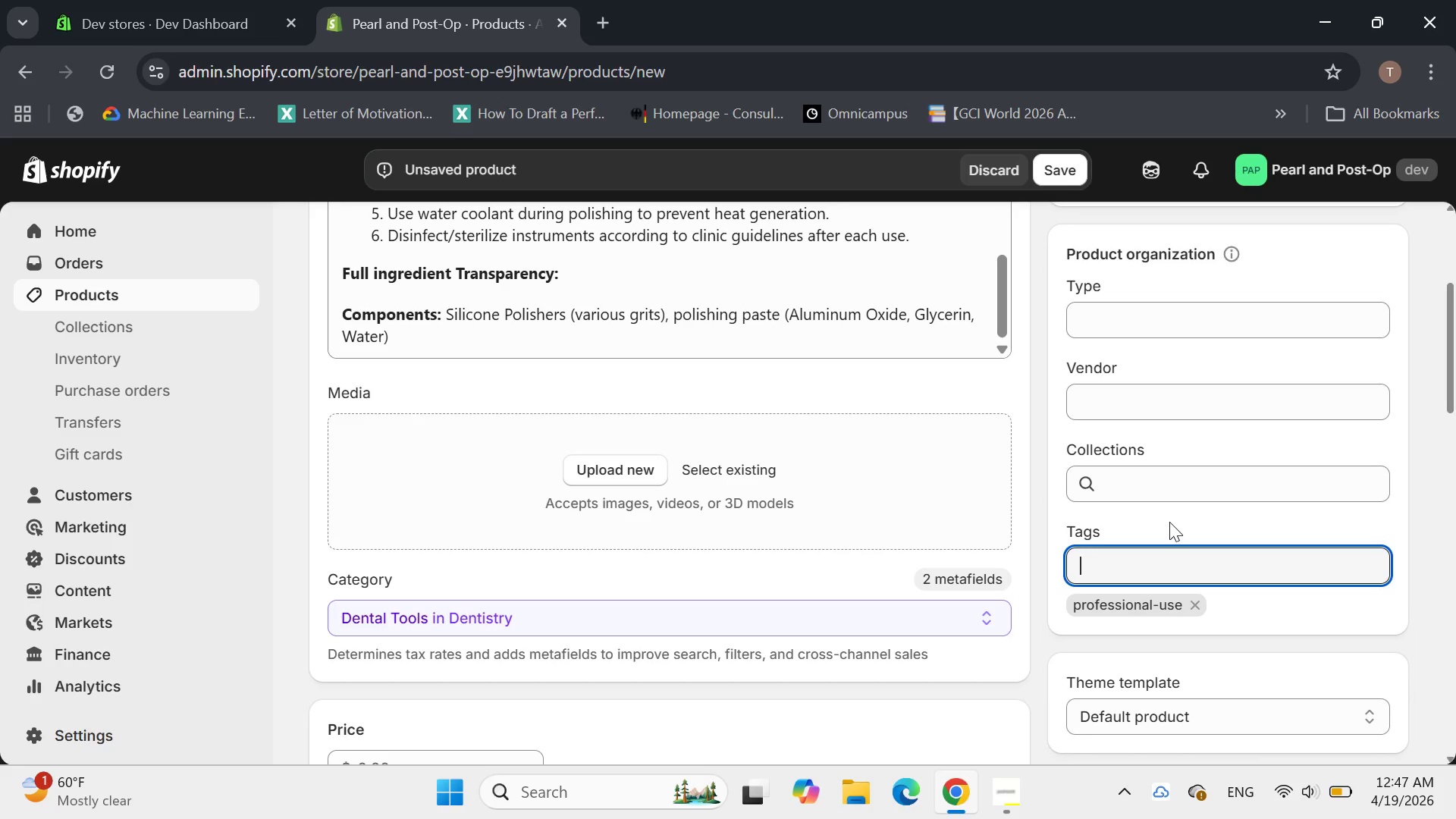 
left_click([1169, 522])
 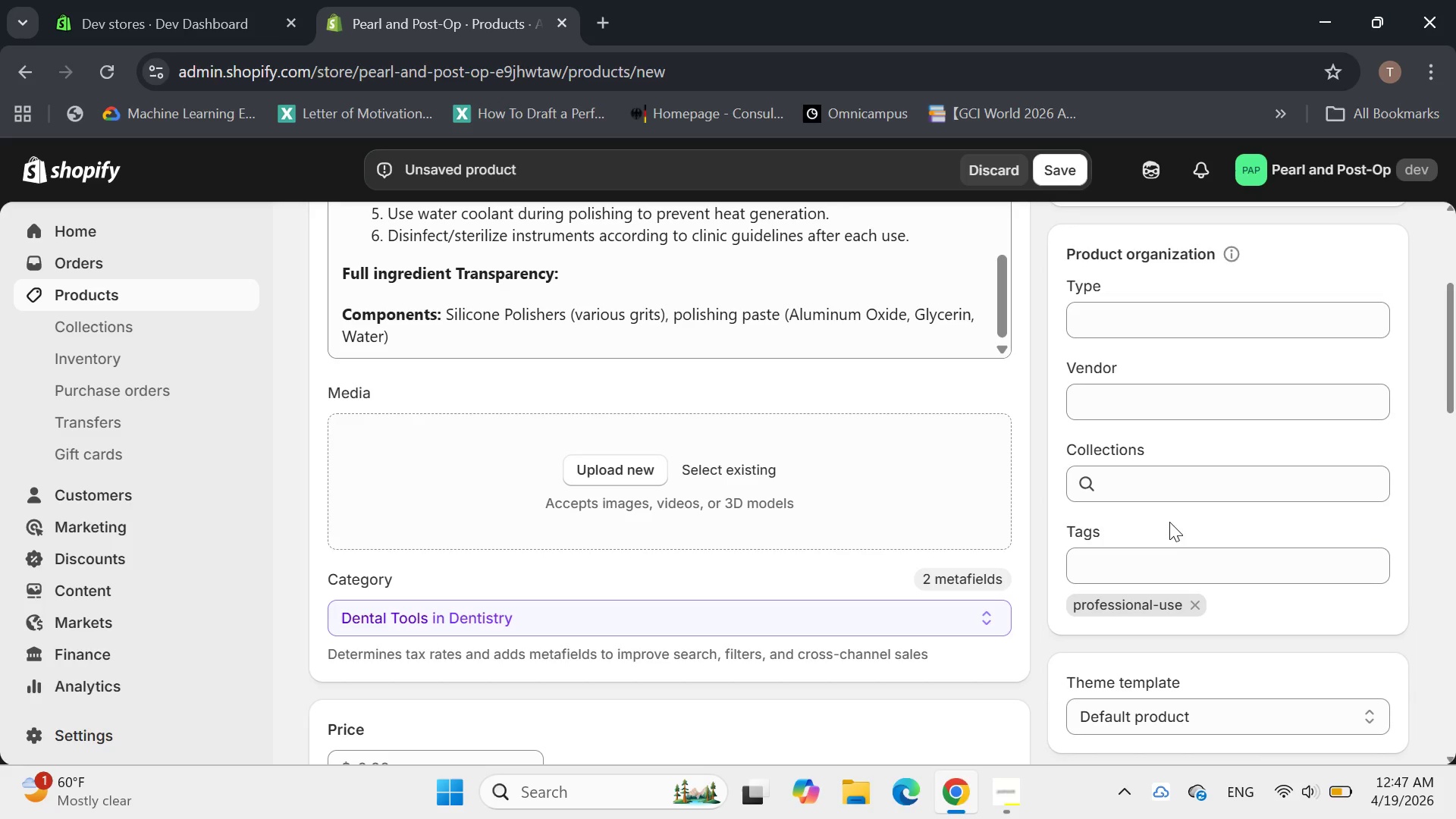 
left_click([1131, 554])
 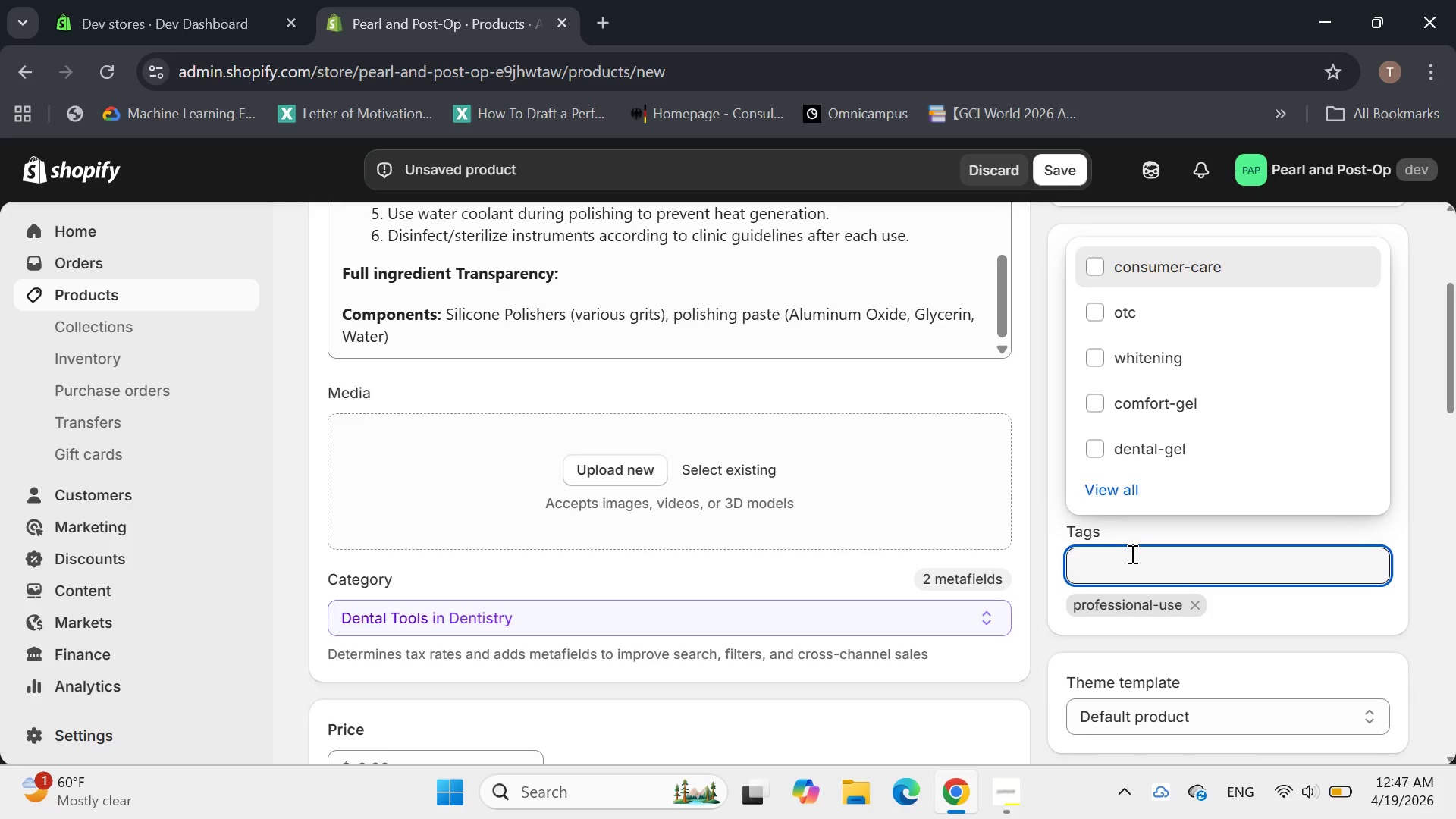 
type(dent)
 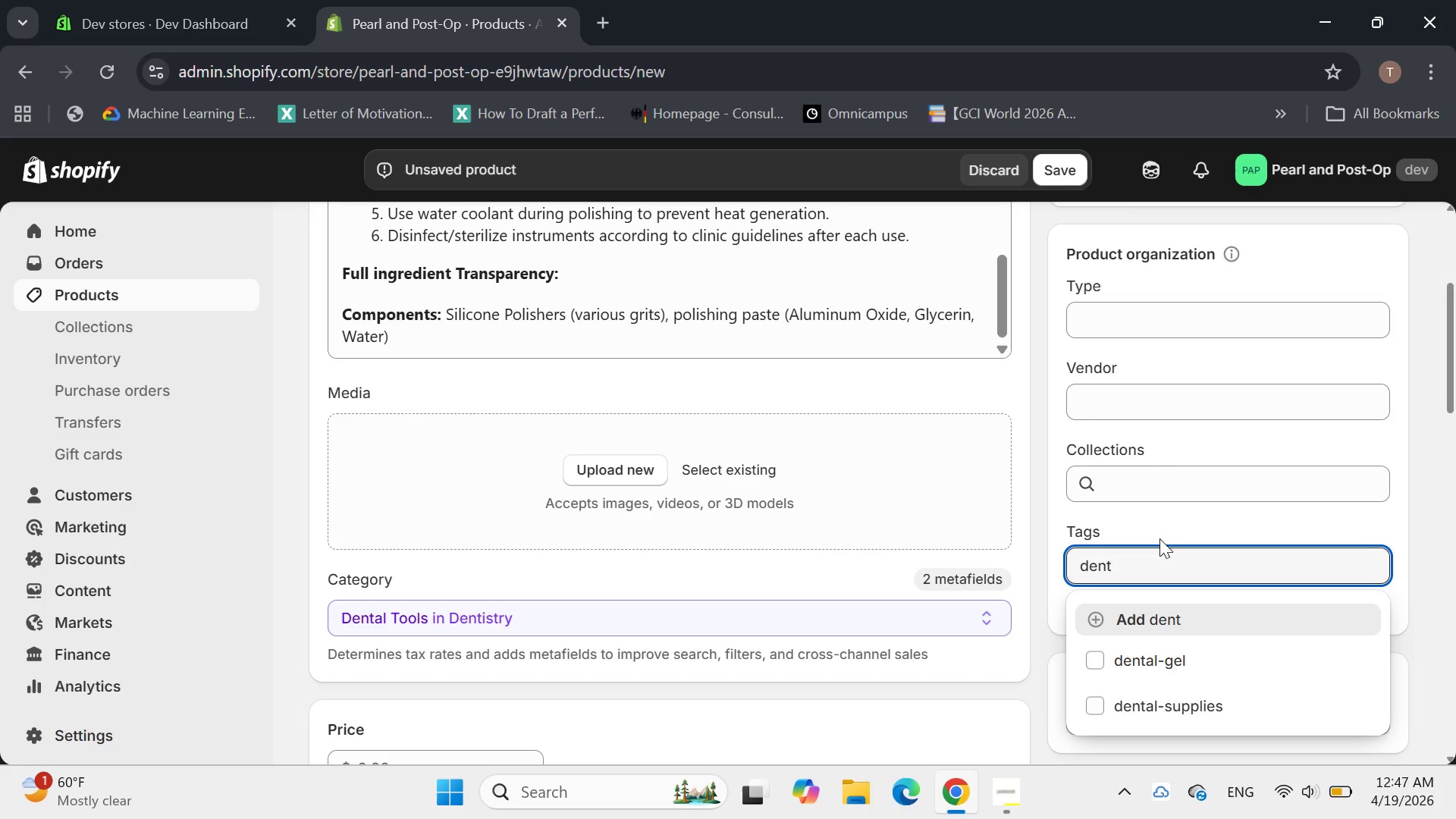 
wait(5.34)
 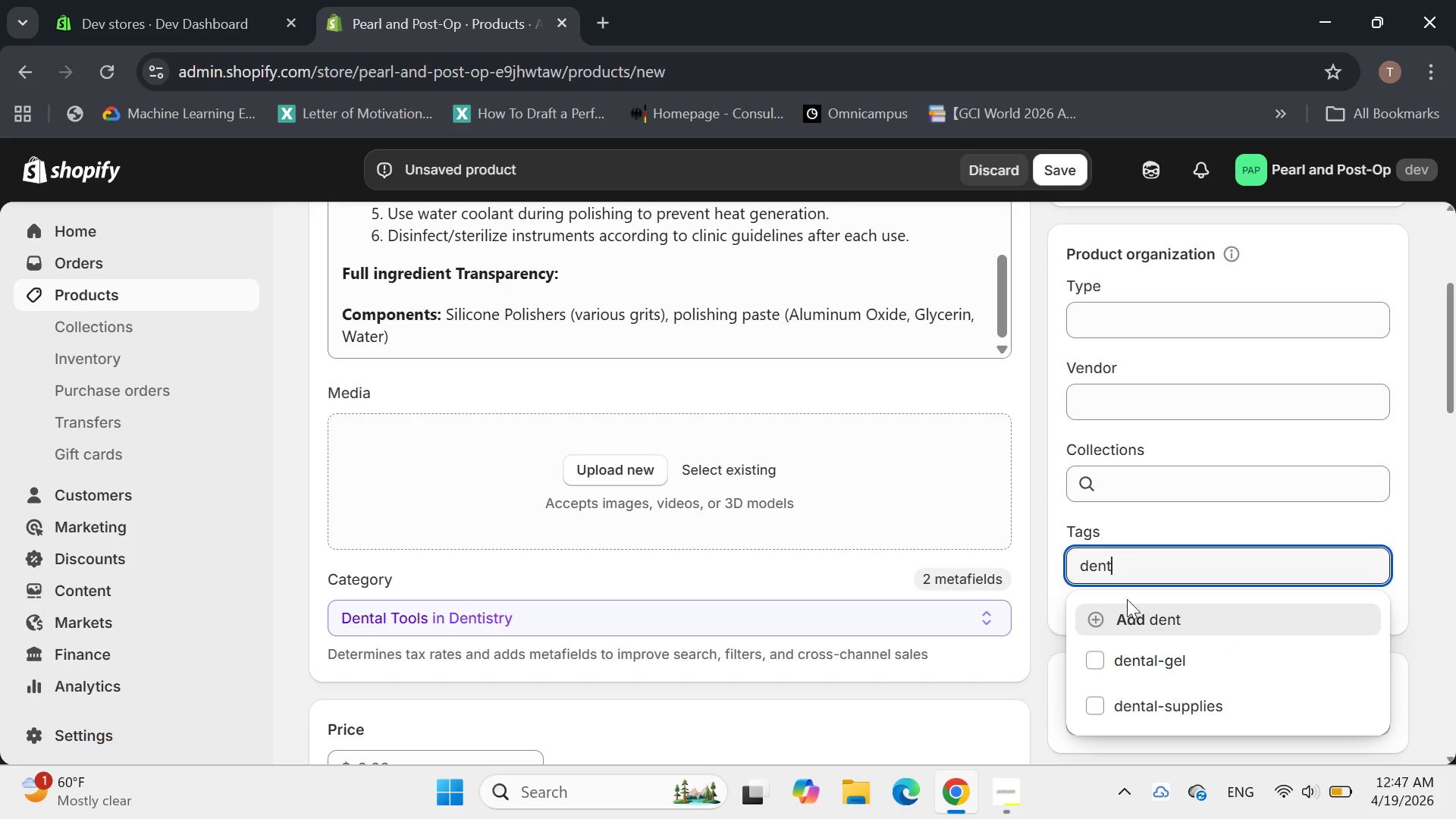 
type(a-)
key(Backspace)
type(l-kit, polishing,composite)
 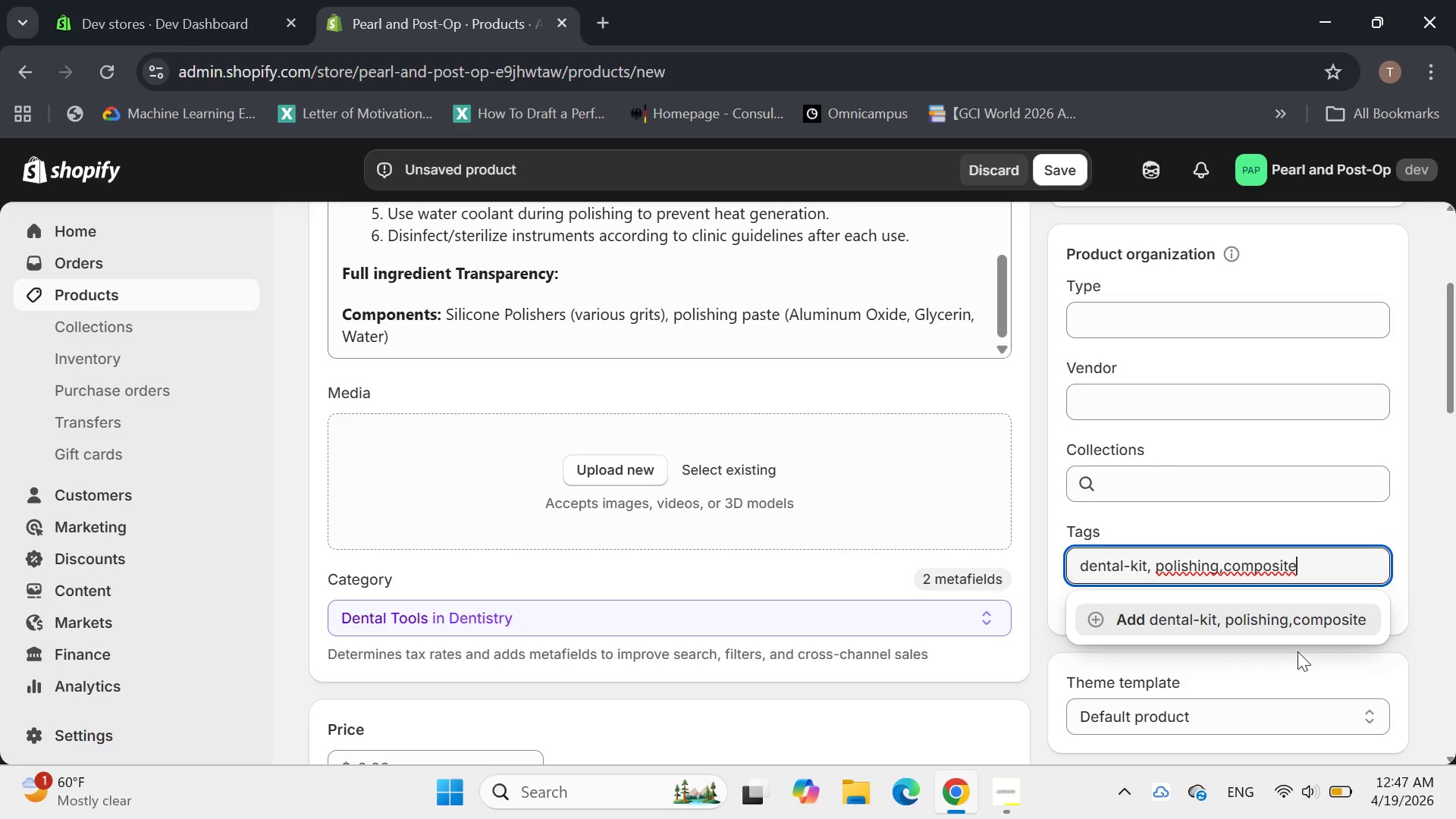 
wait(7.64)
 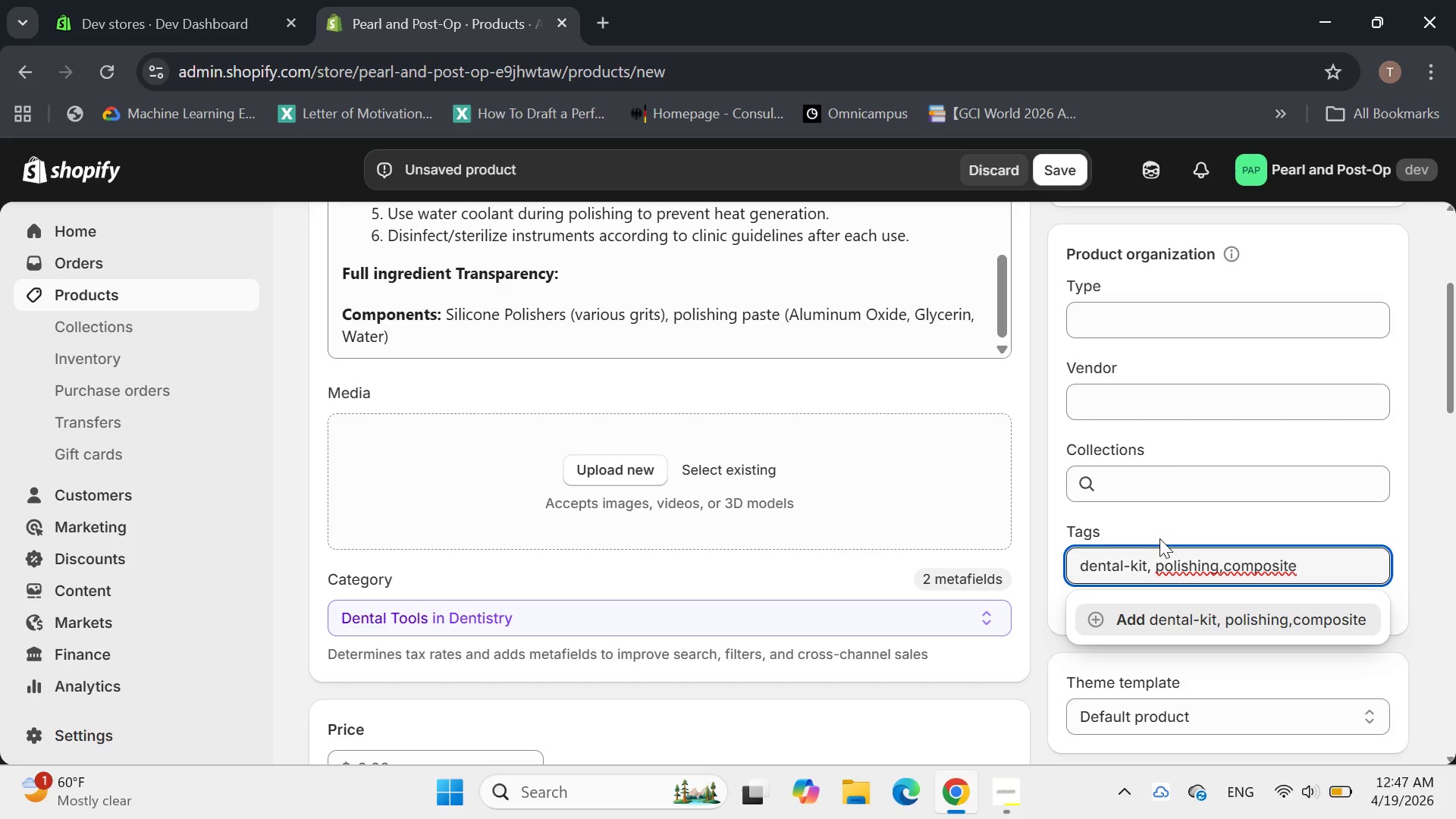 
left_click([1225, 567])
 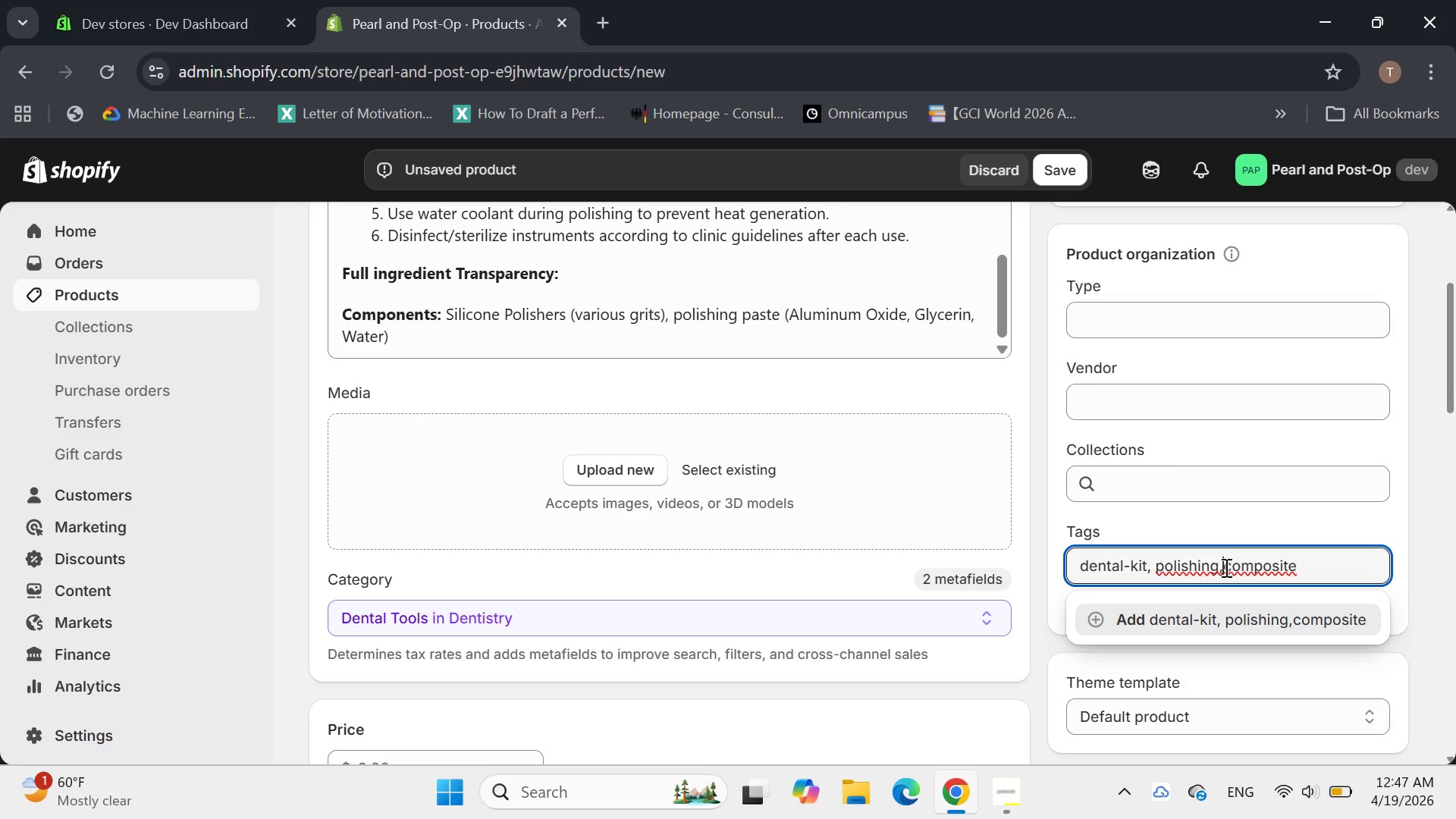 
key(Space)
 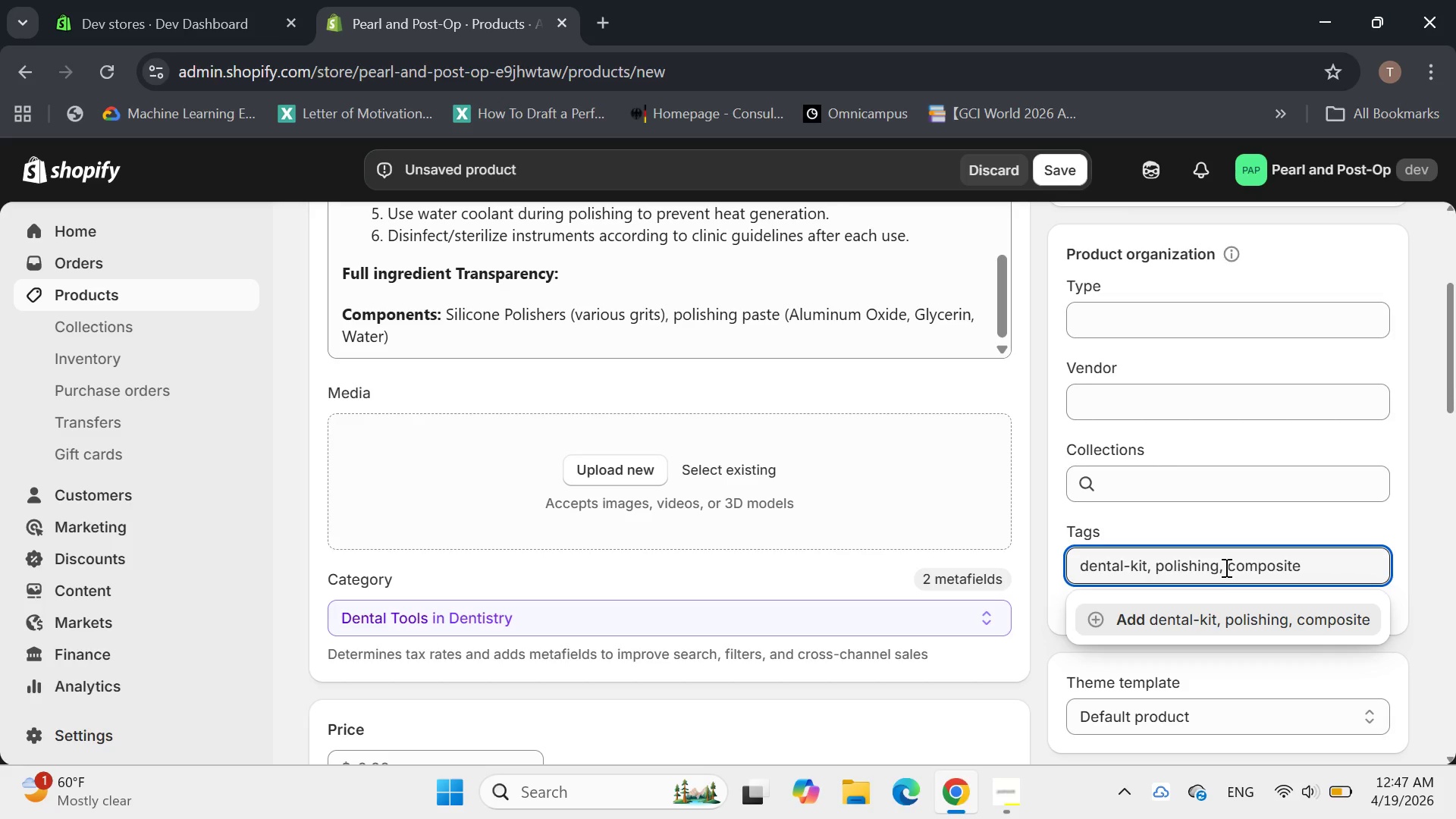 
key(Enter)
 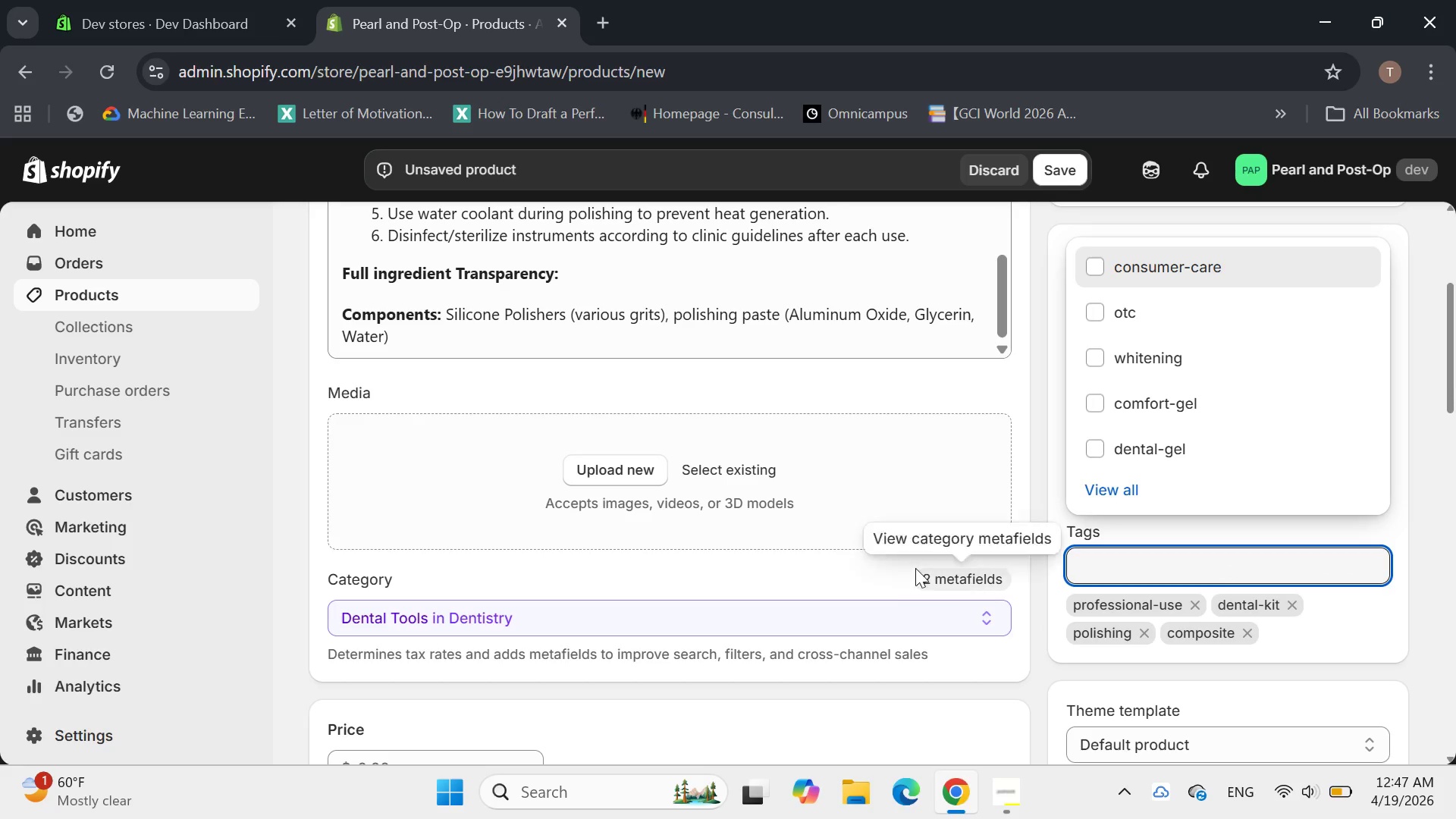 
left_click([860, 566])
 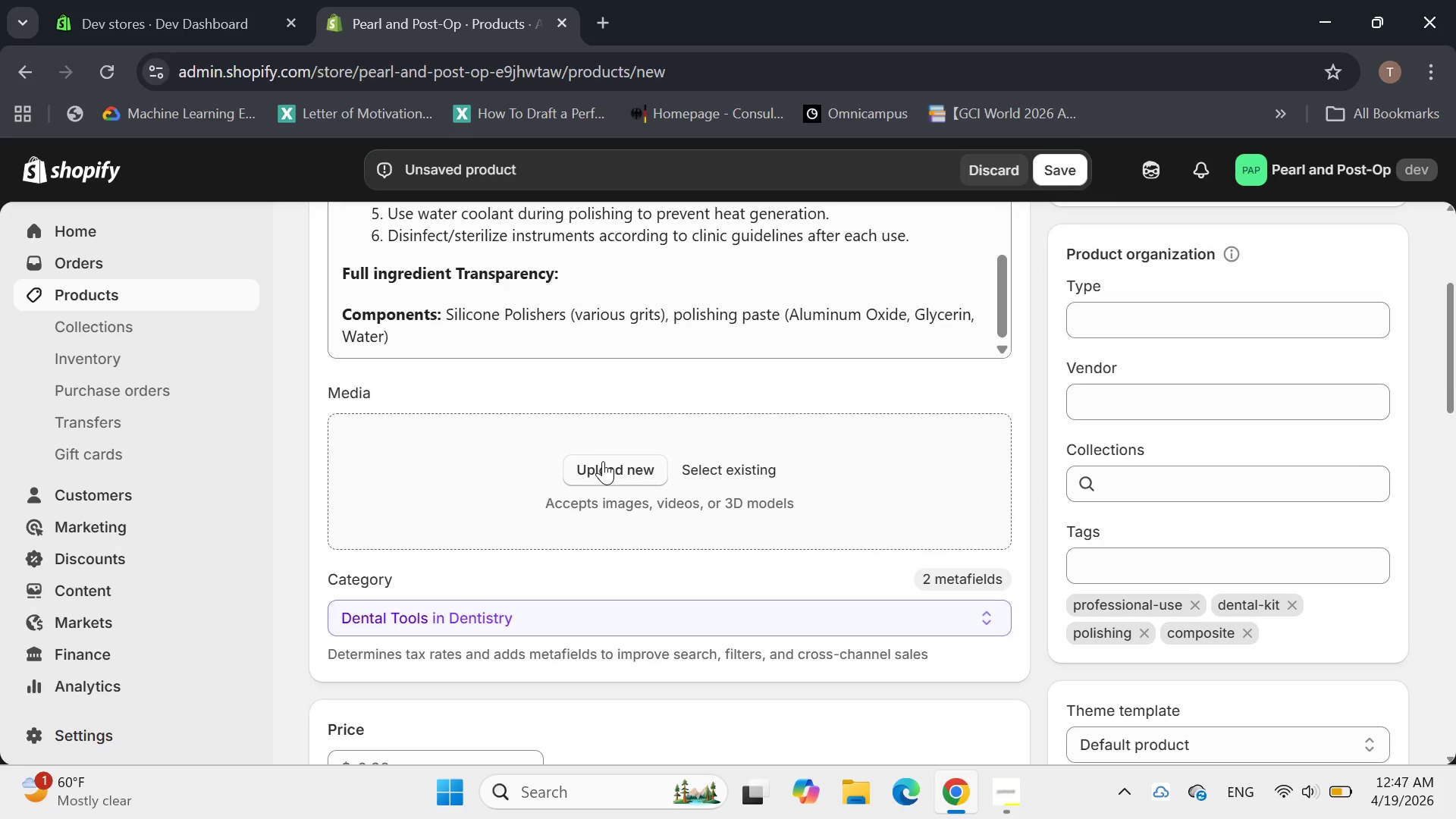 
left_click([601, 465])
 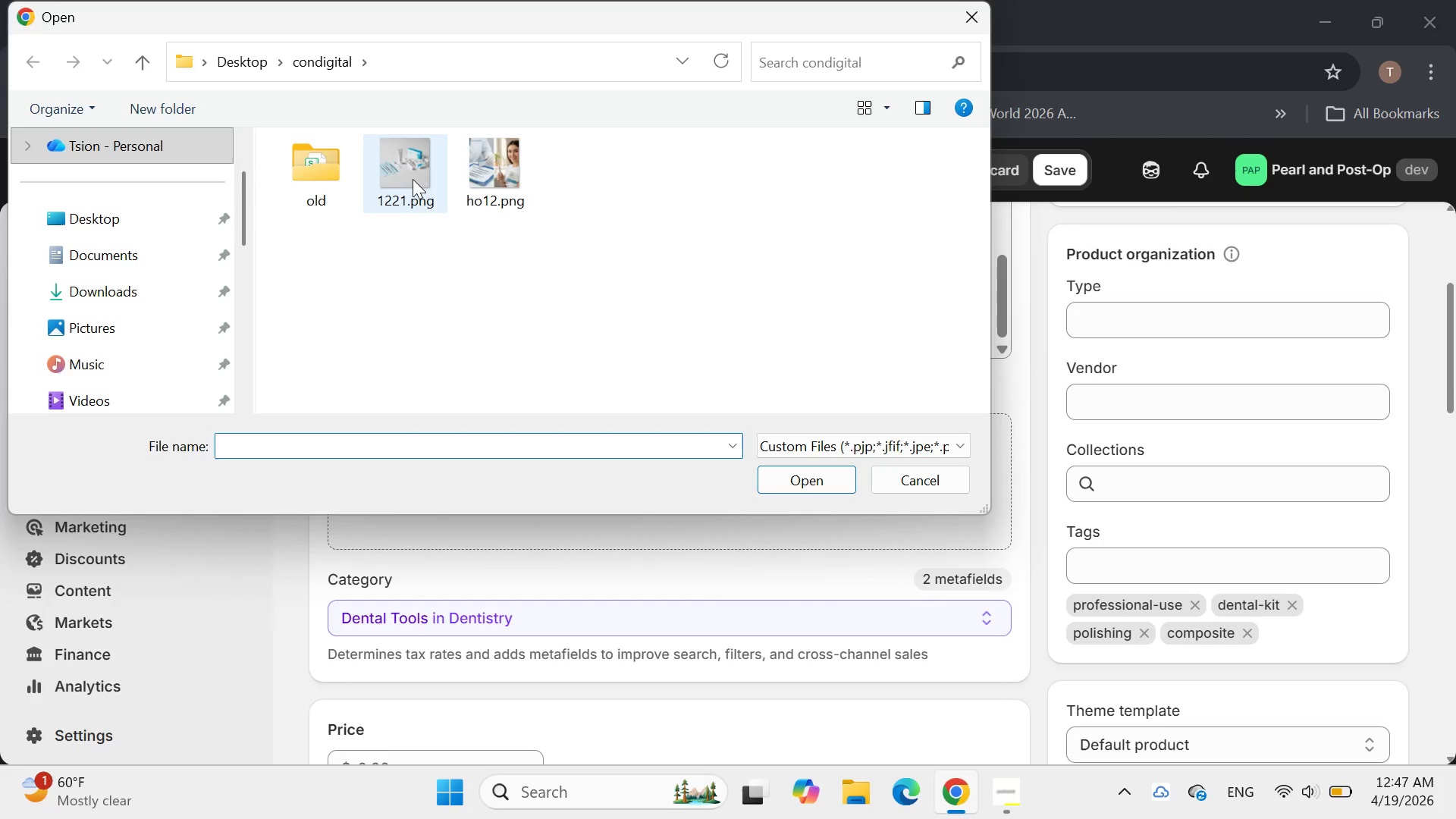 
double_click([413, 179])
 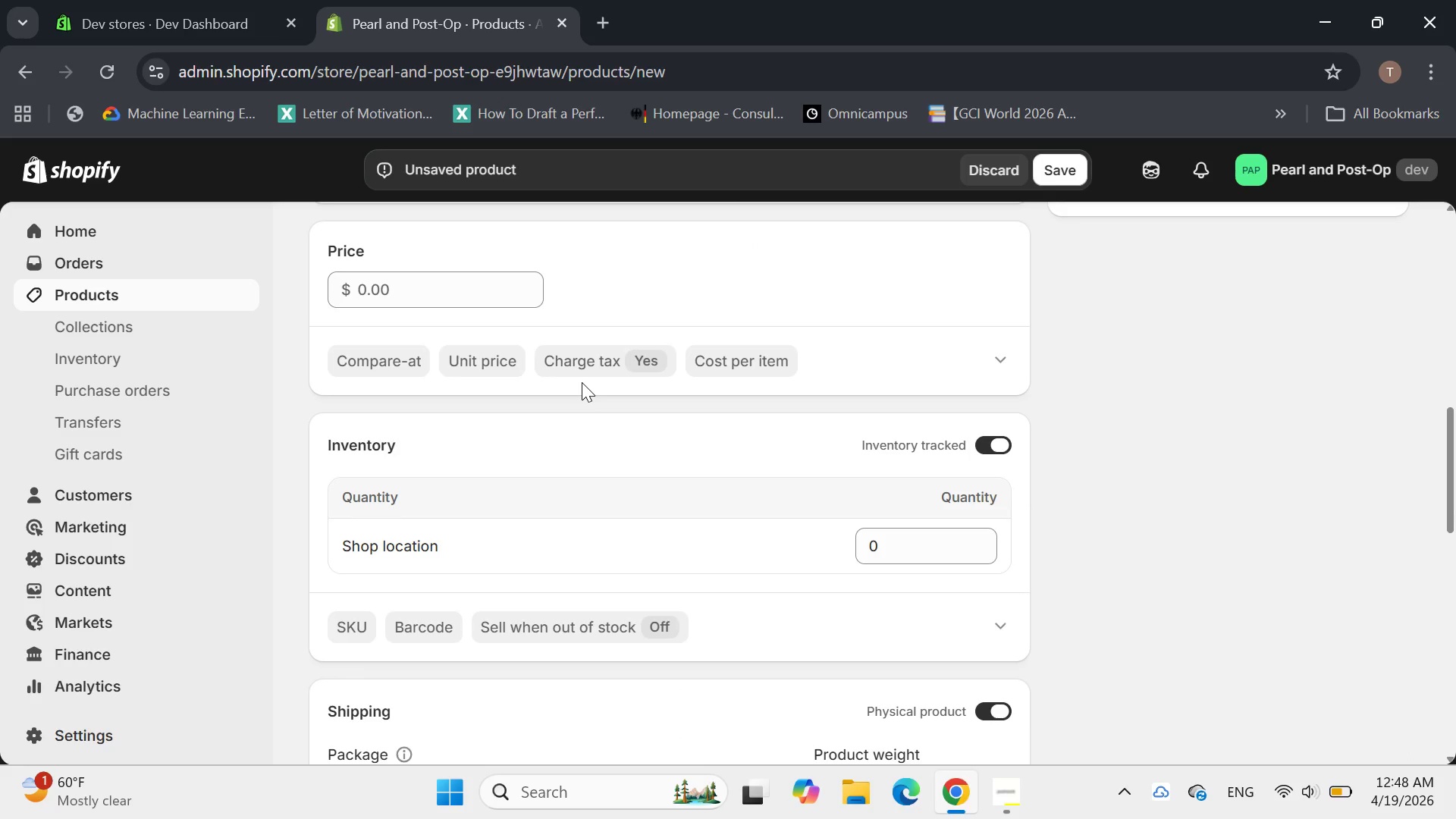 
wait(20.45)
 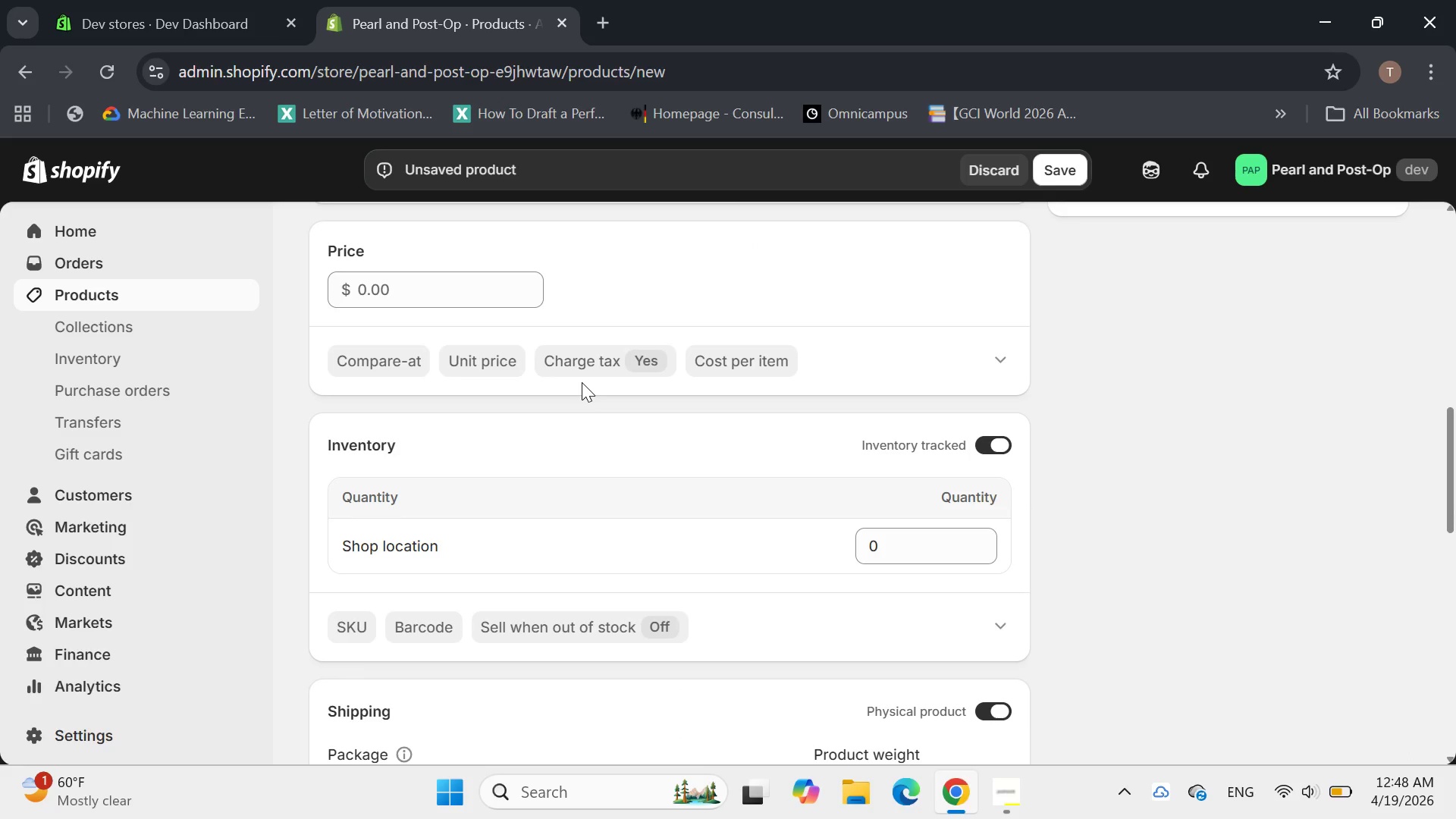 
left_click([989, 617])
 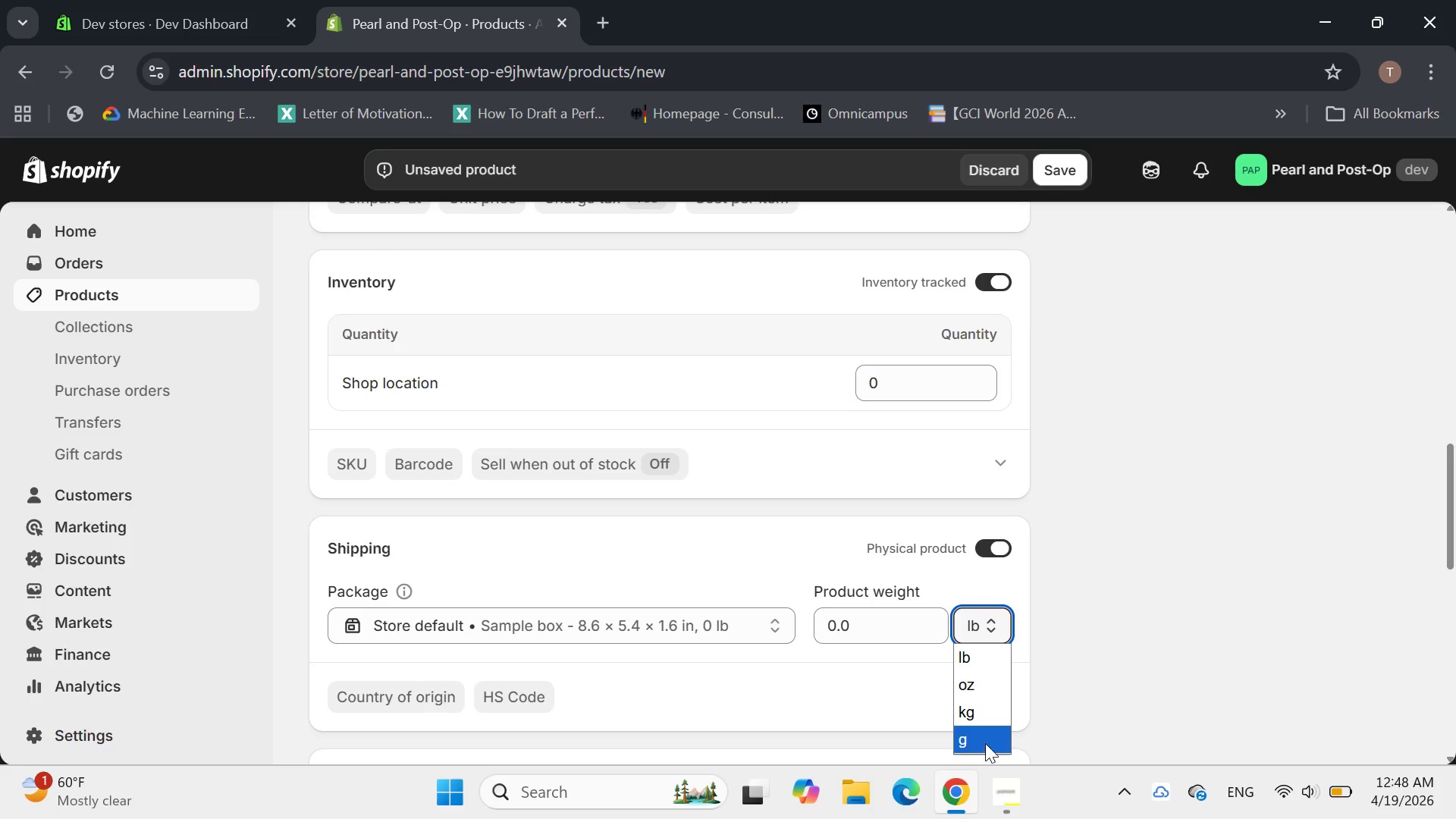 
left_click([985, 741])
 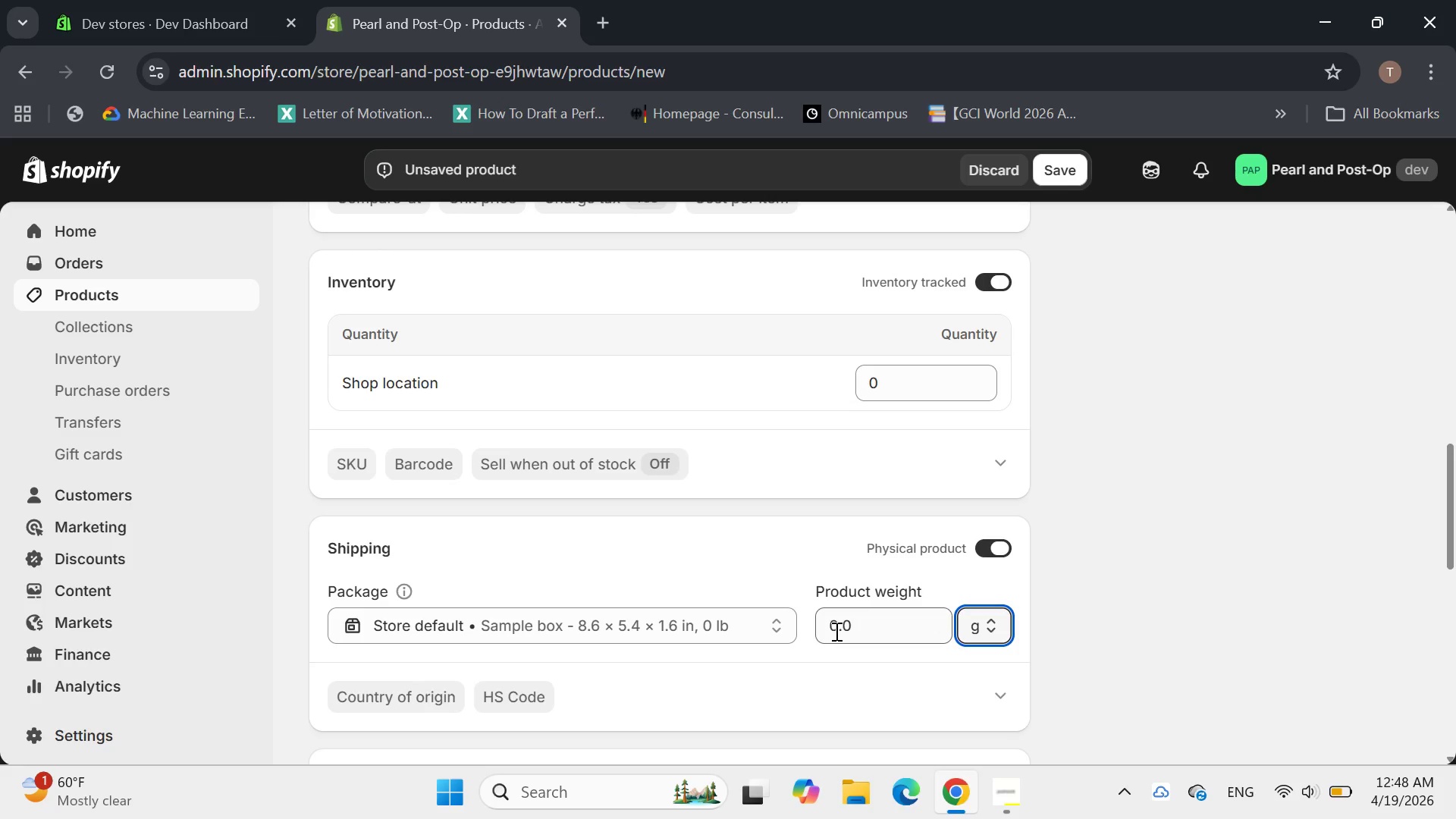 
left_click([835, 626])
 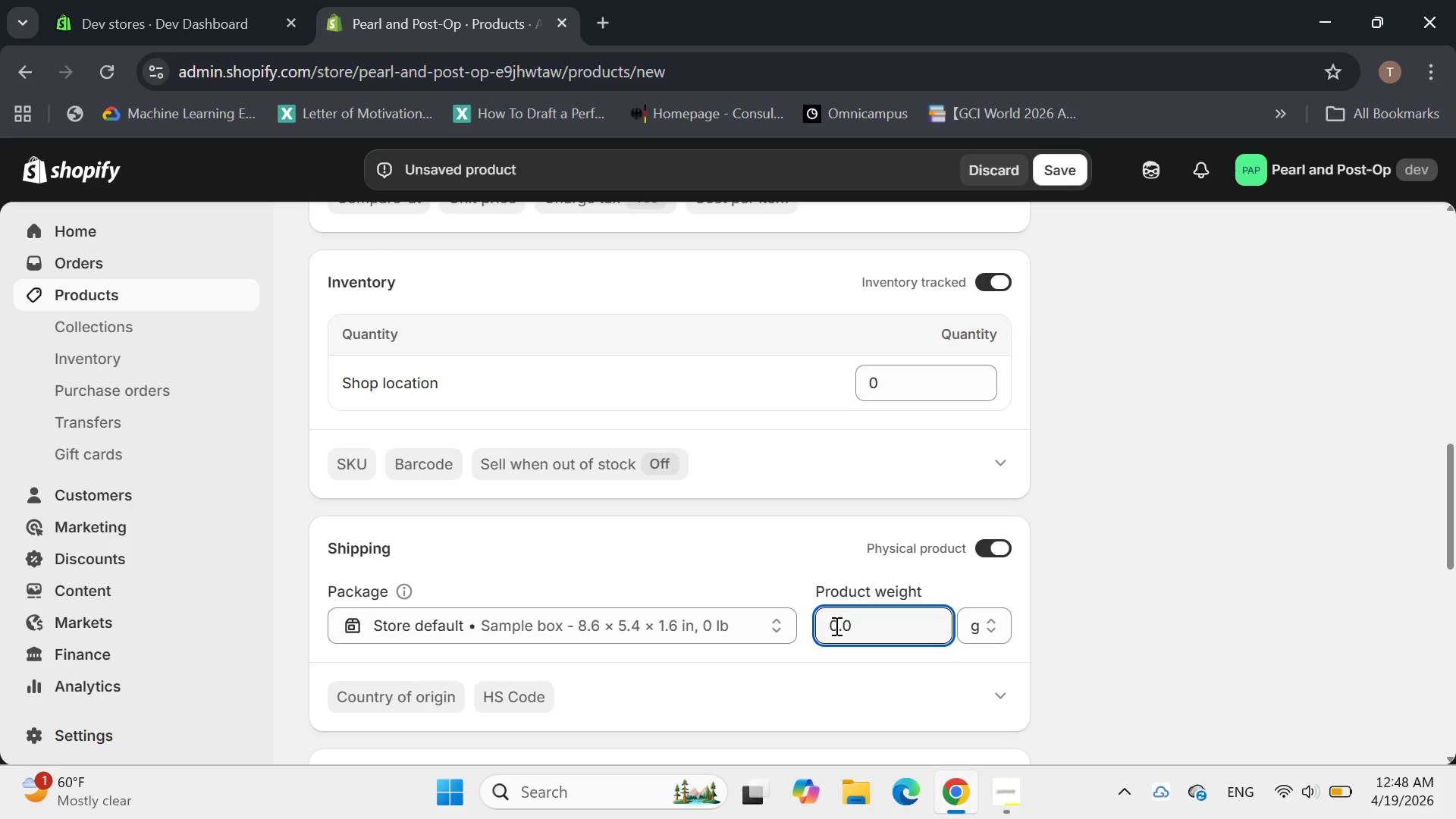 
key(ArrowLeft)
 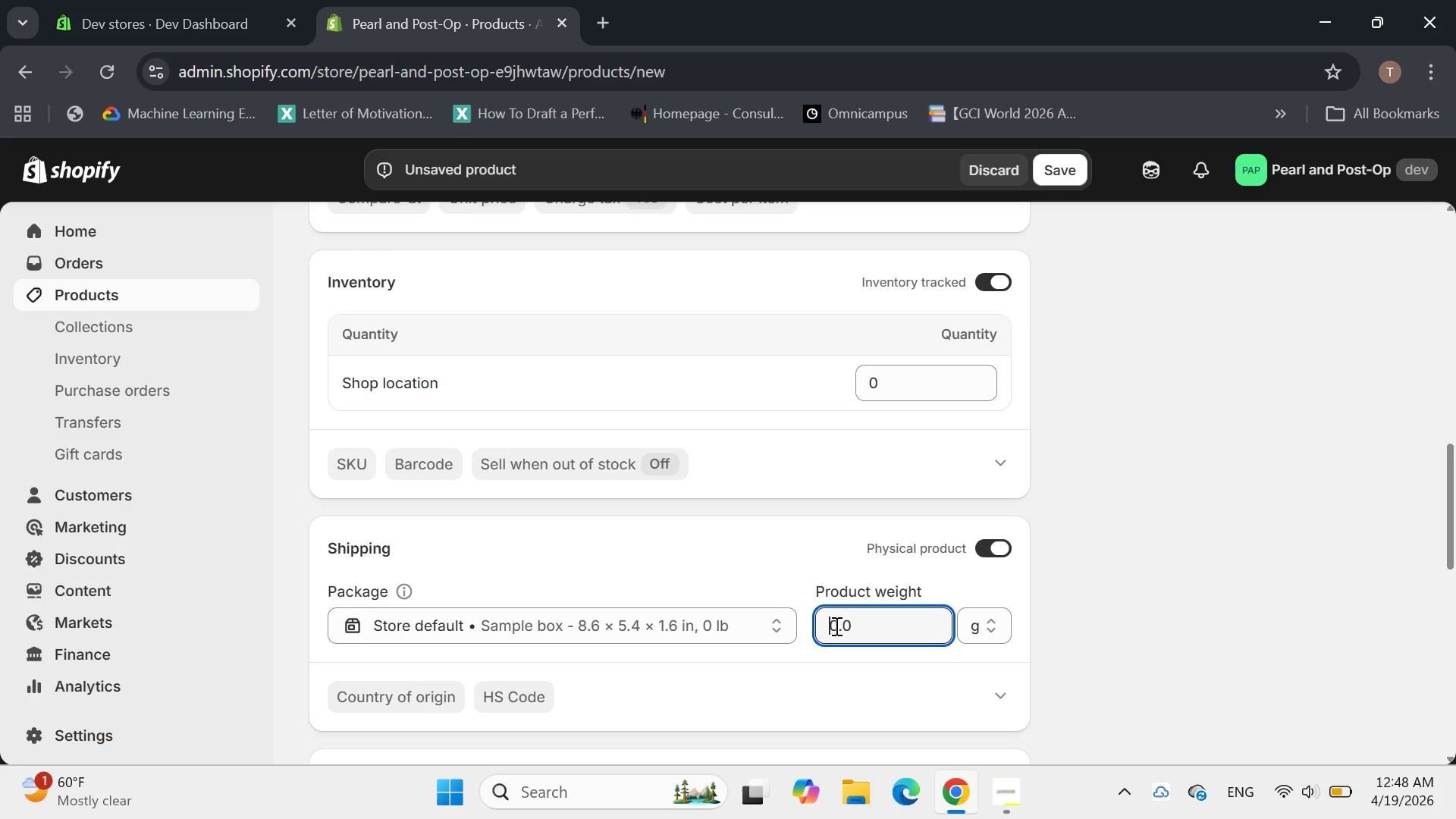 
type(150)
 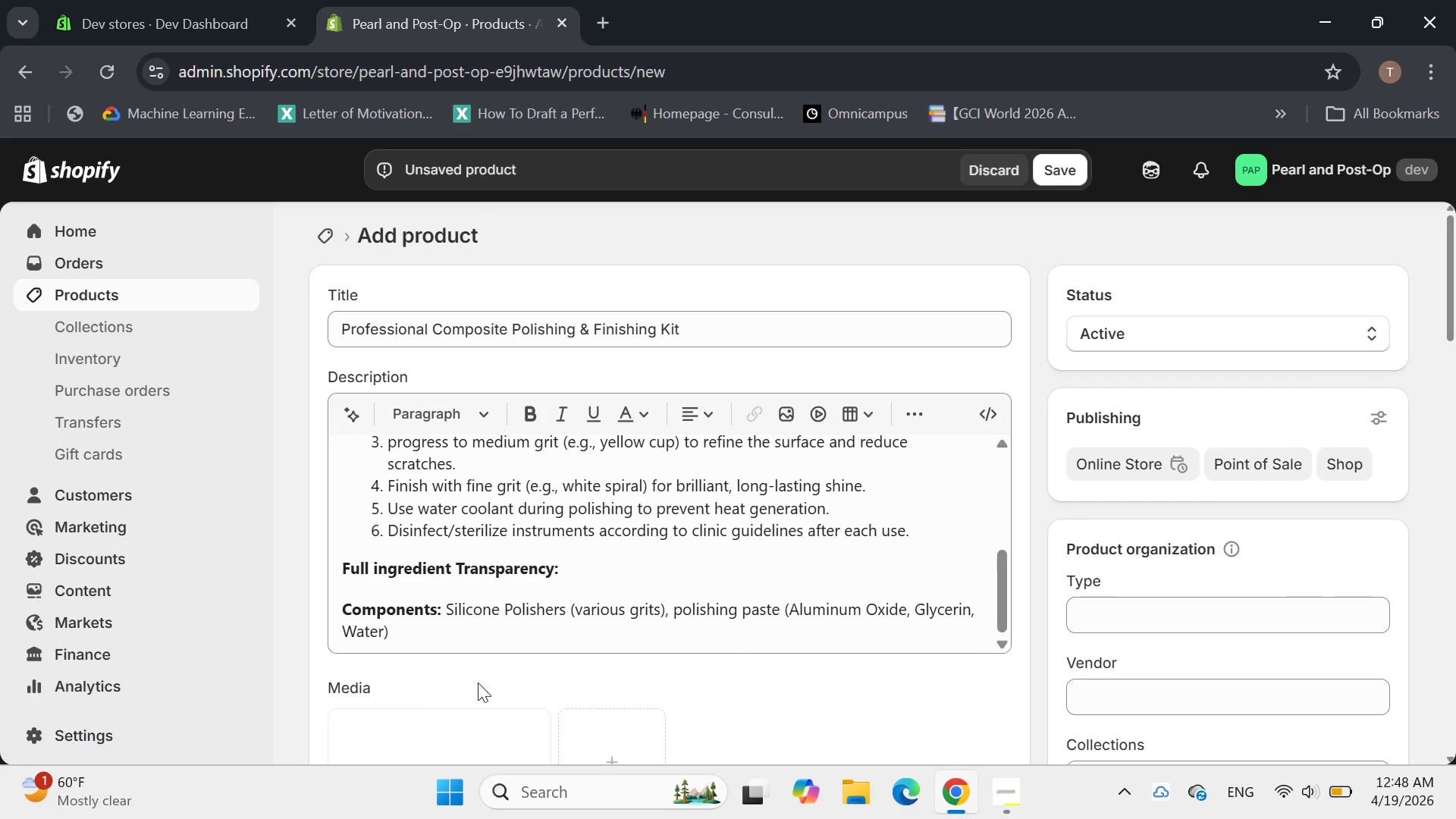 
left_click([455, 670])
 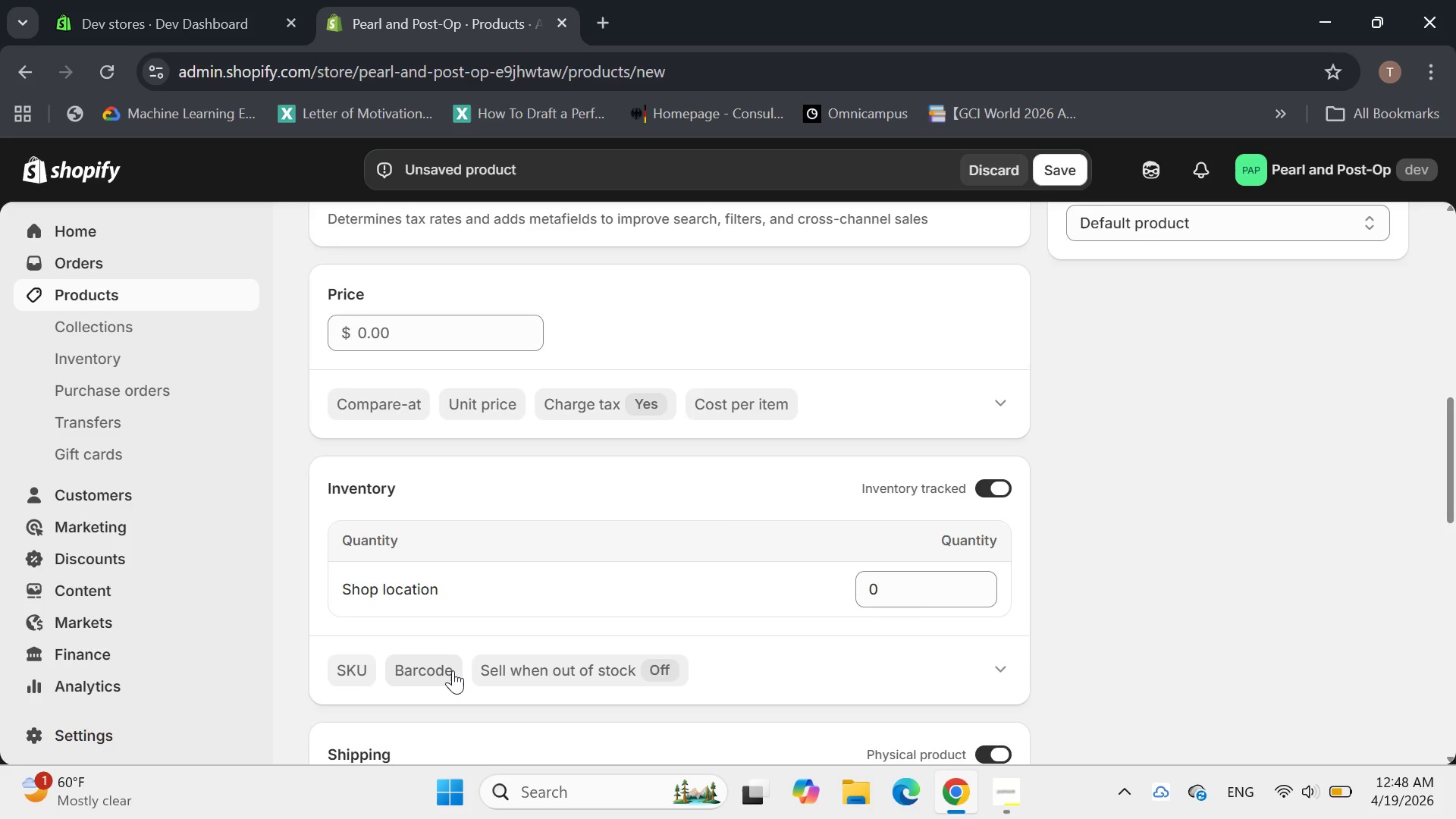 
wait(5.91)
 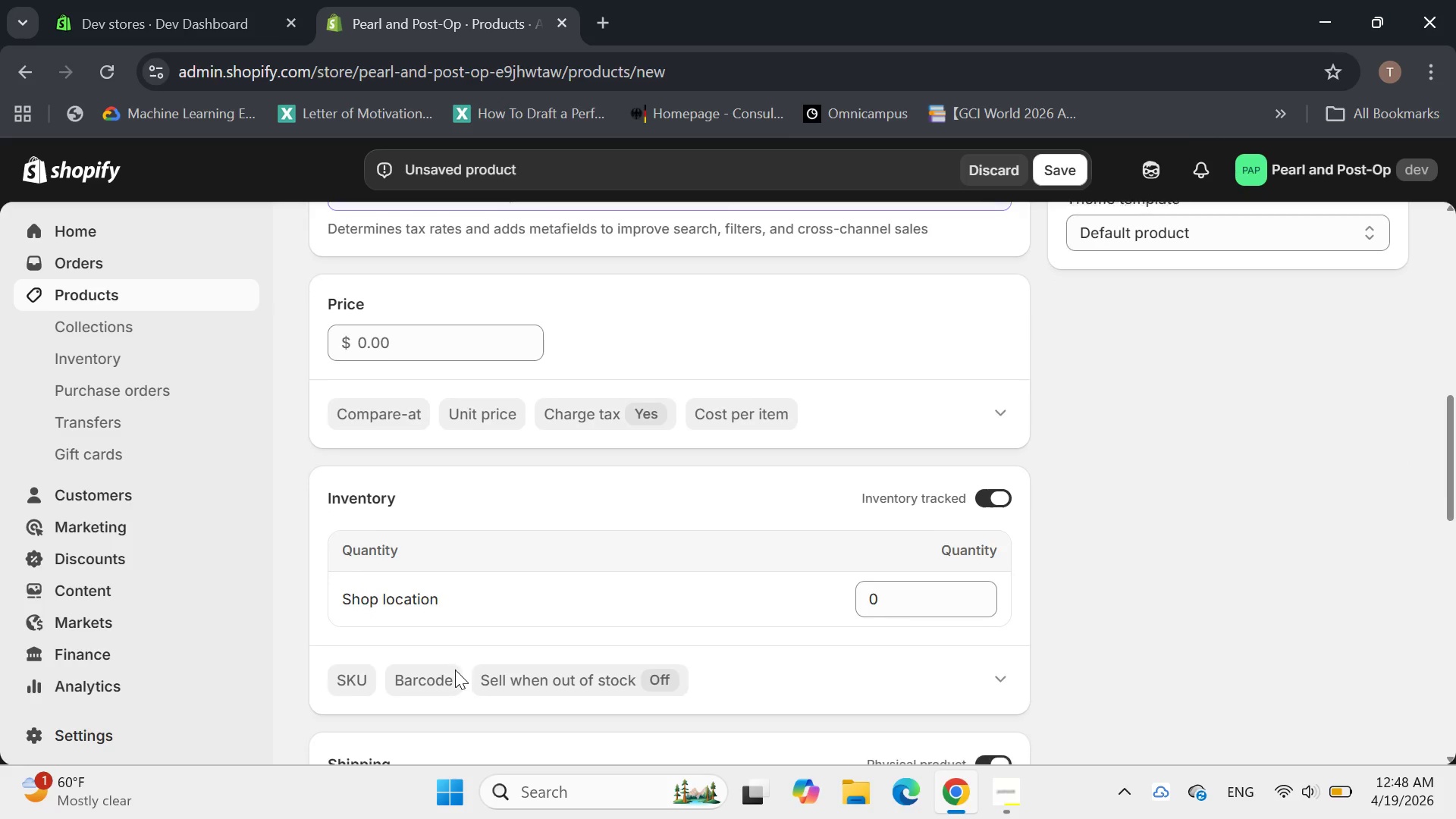 
left_click([999, 781])